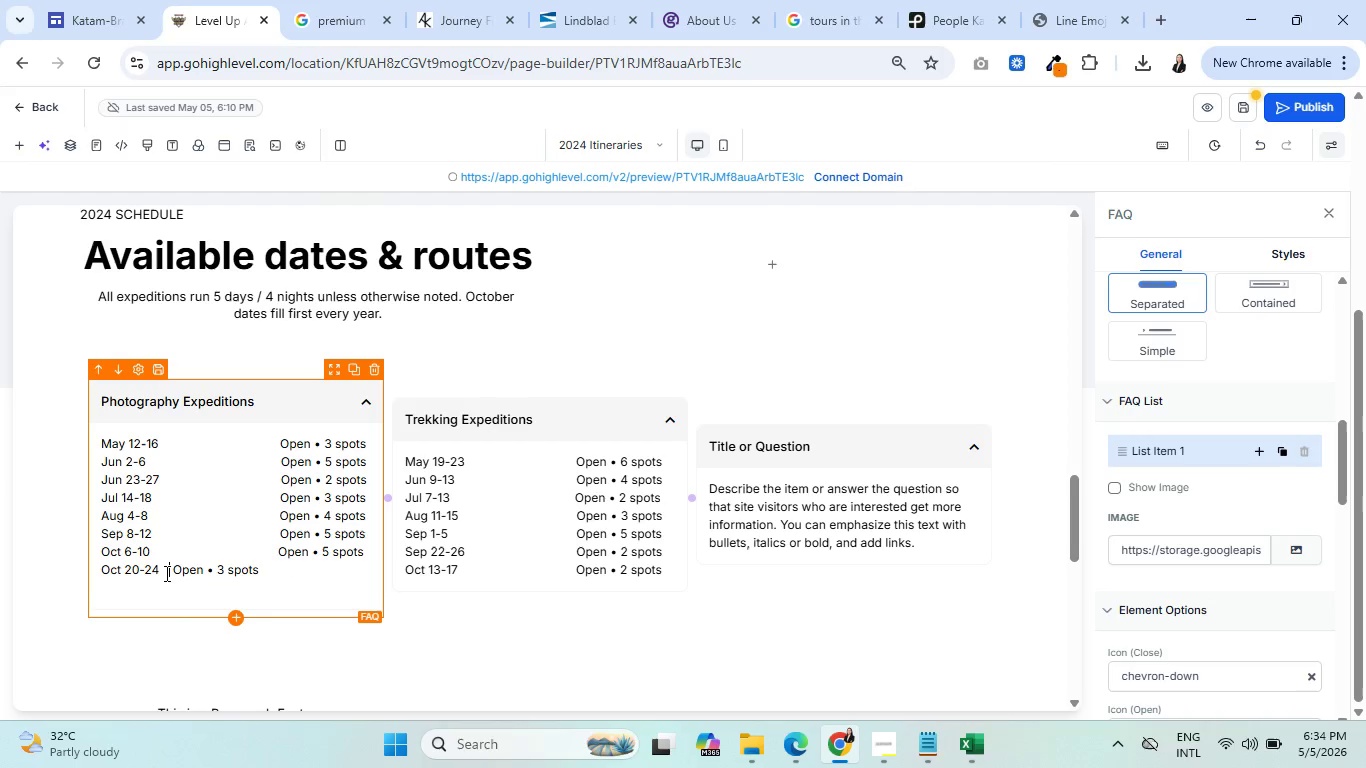 
hold_key(key=Space, duration=1.16)
 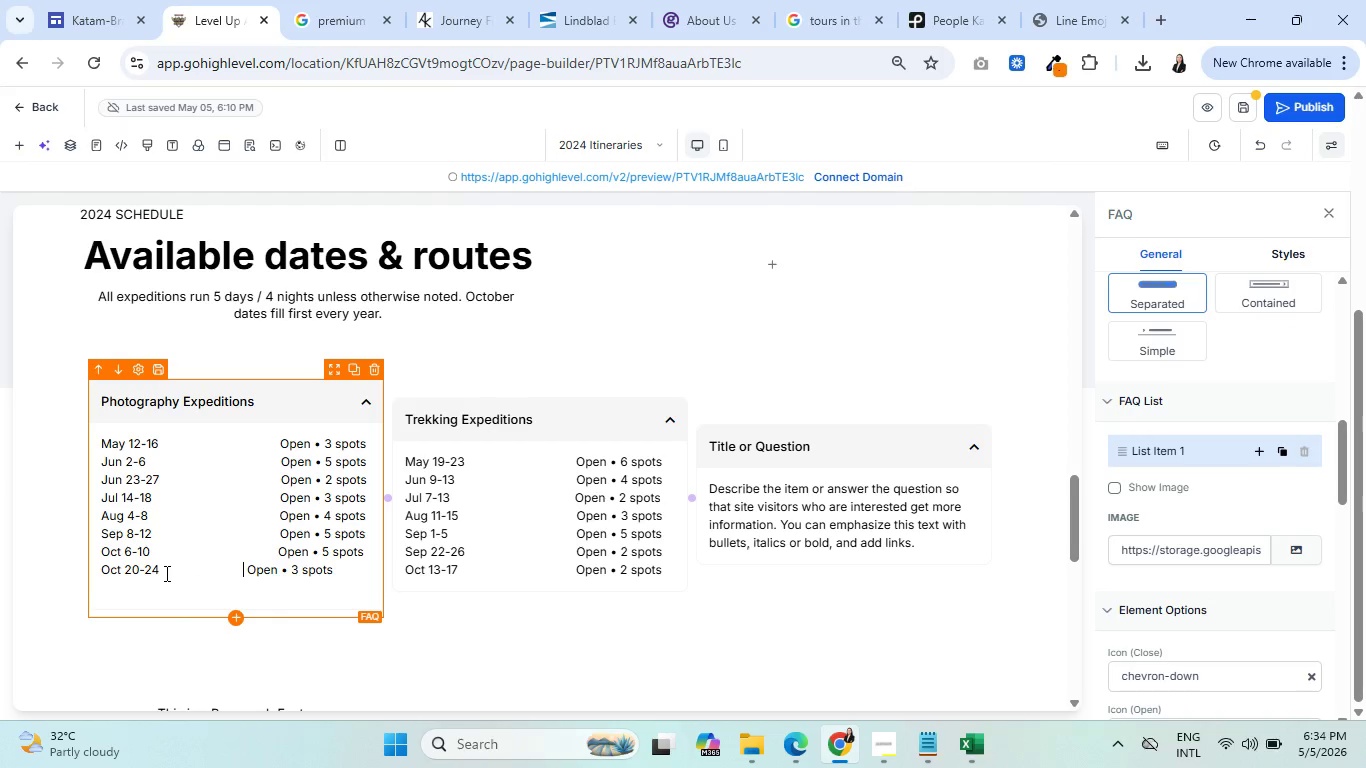 
key(Space)
 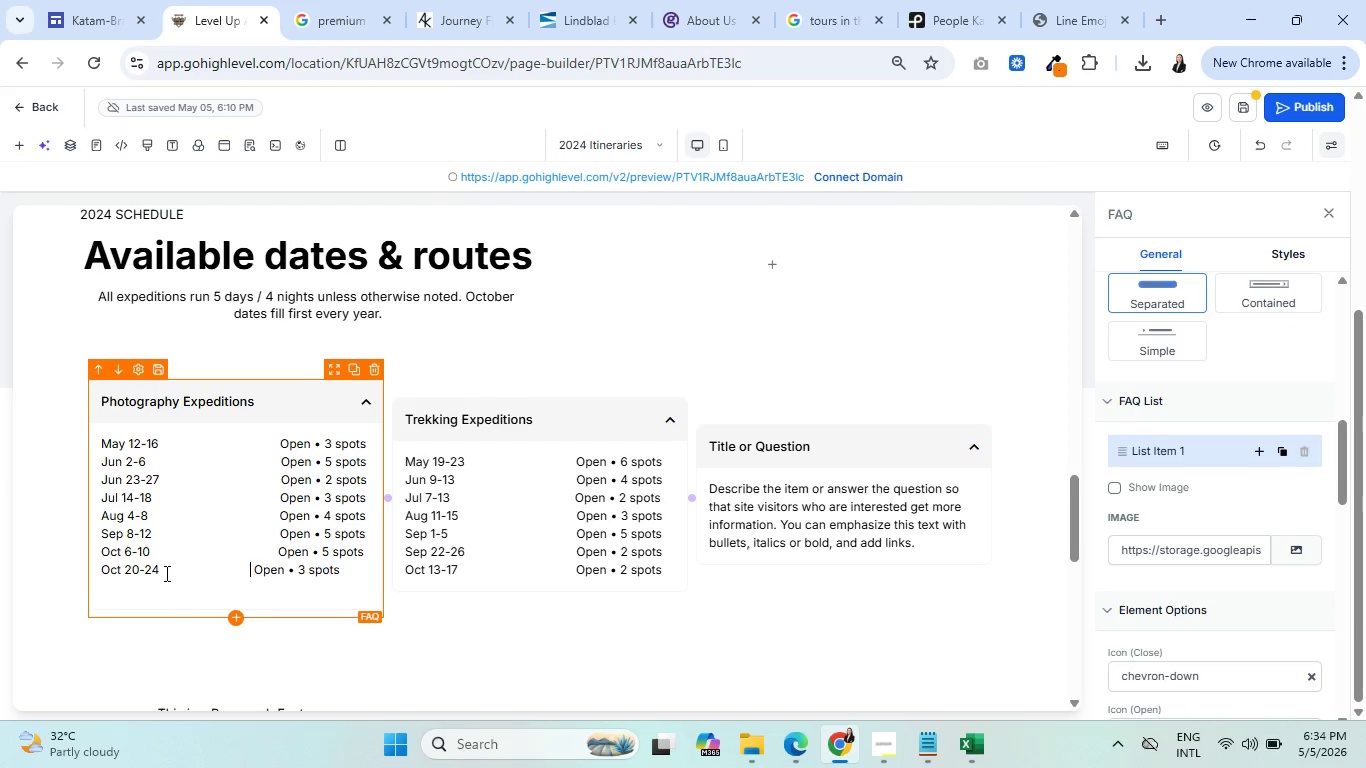 
key(Space)
 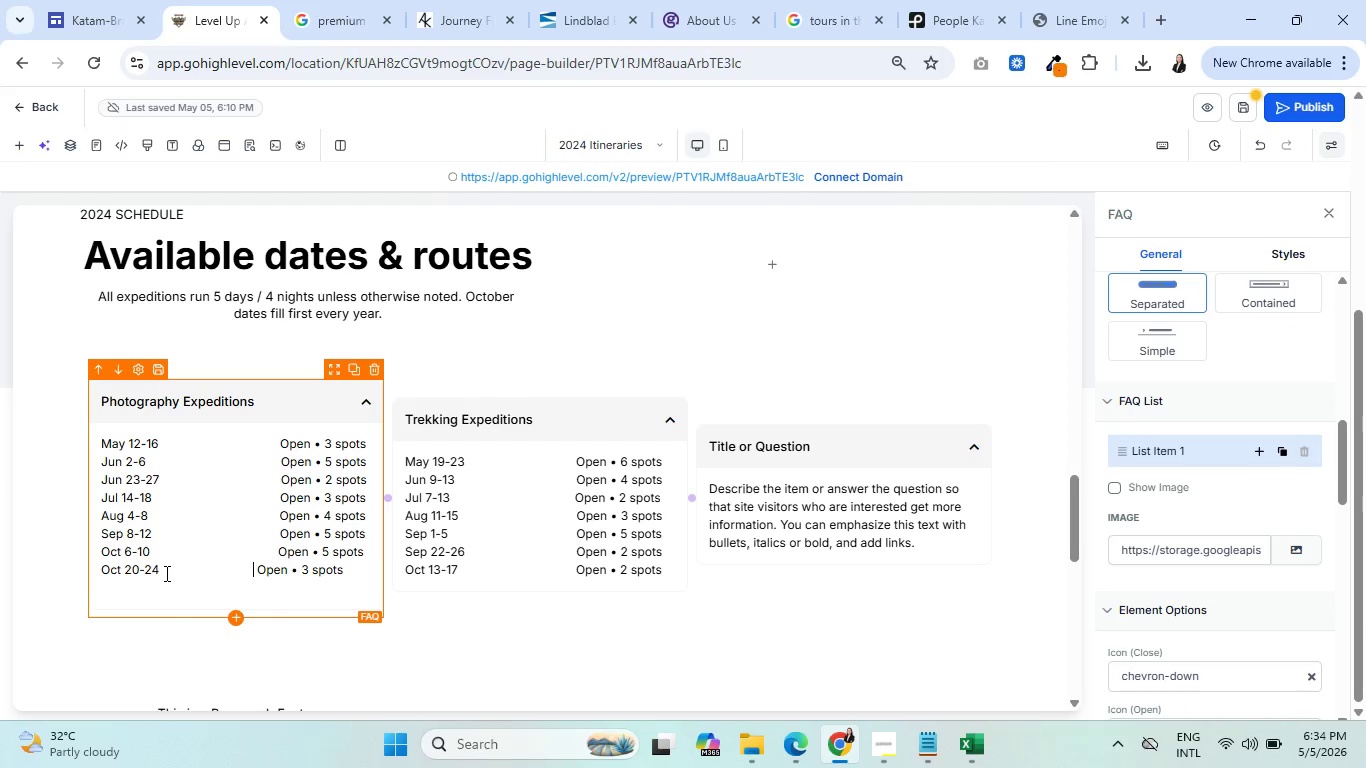 
key(Space)
 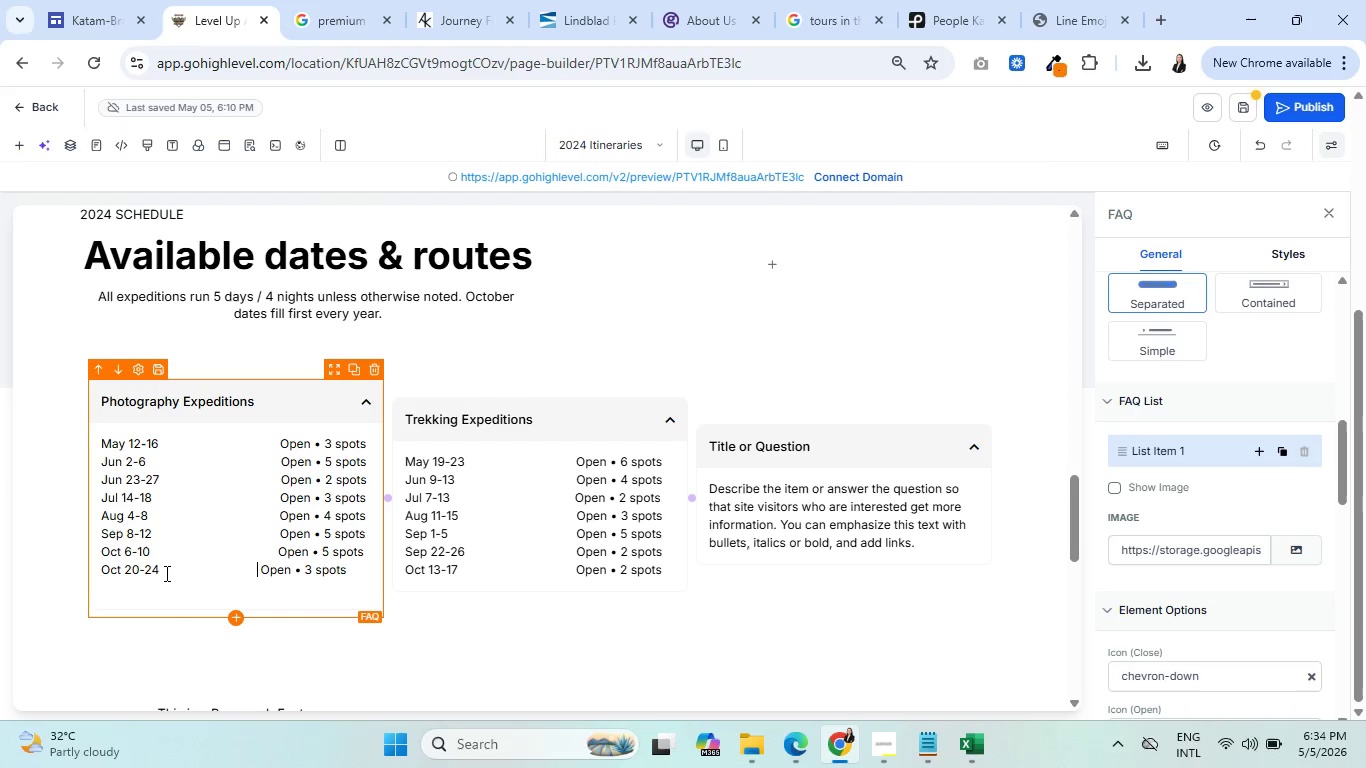 
key(Space)
 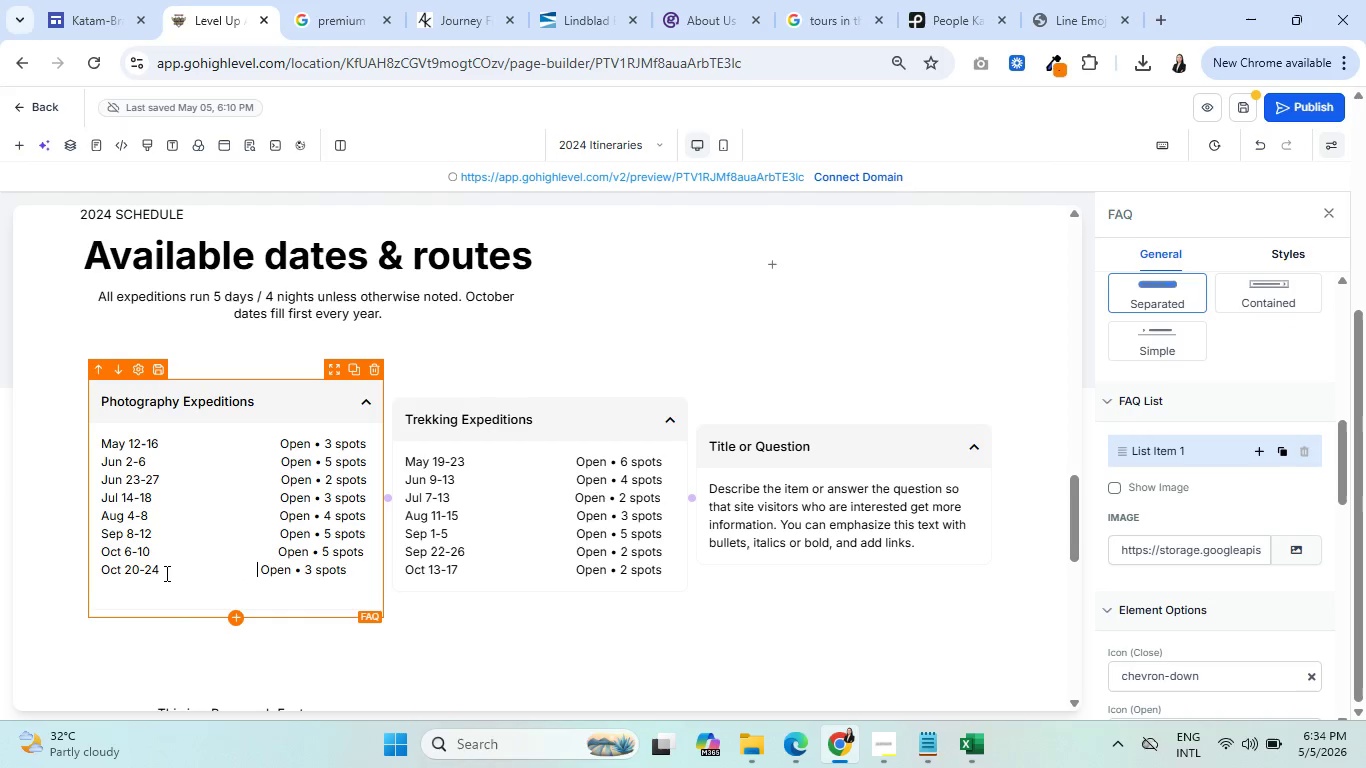 
key(Space)
 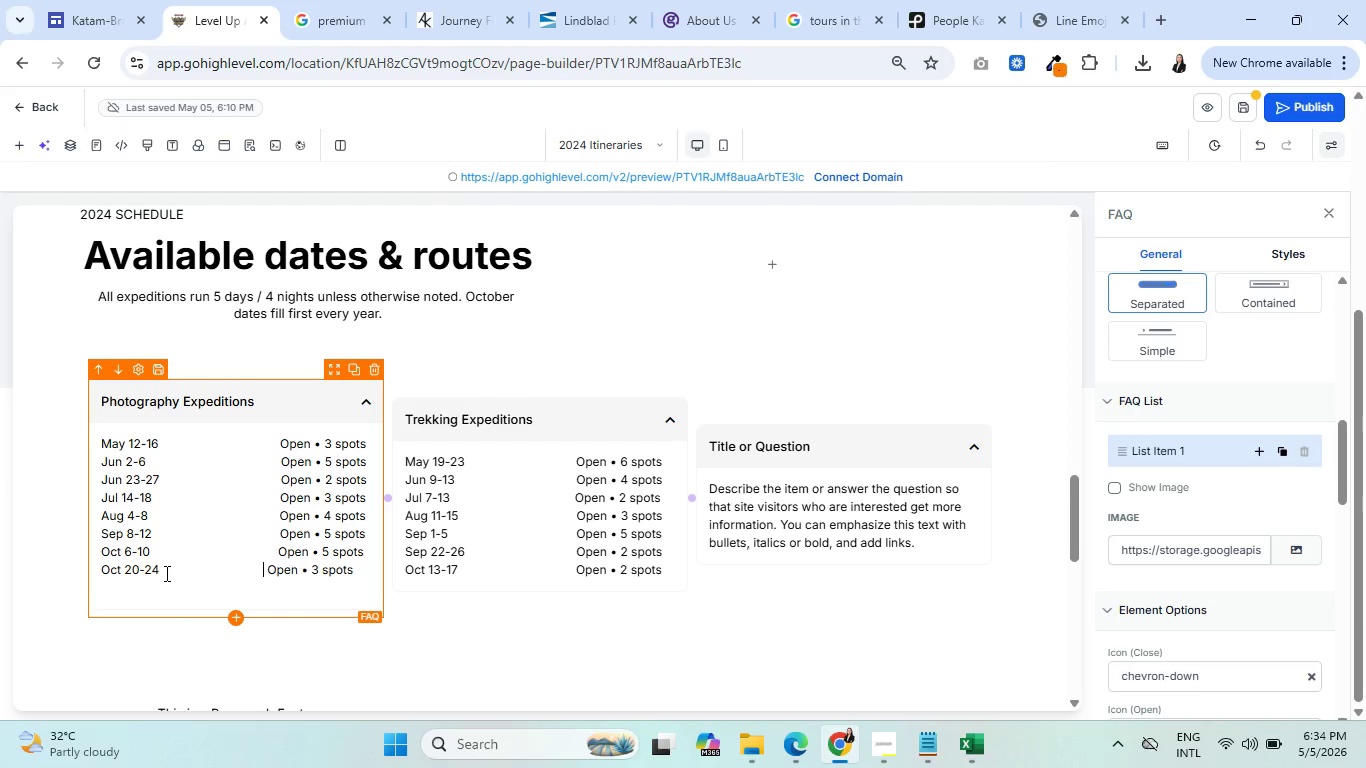 
key(Space)
 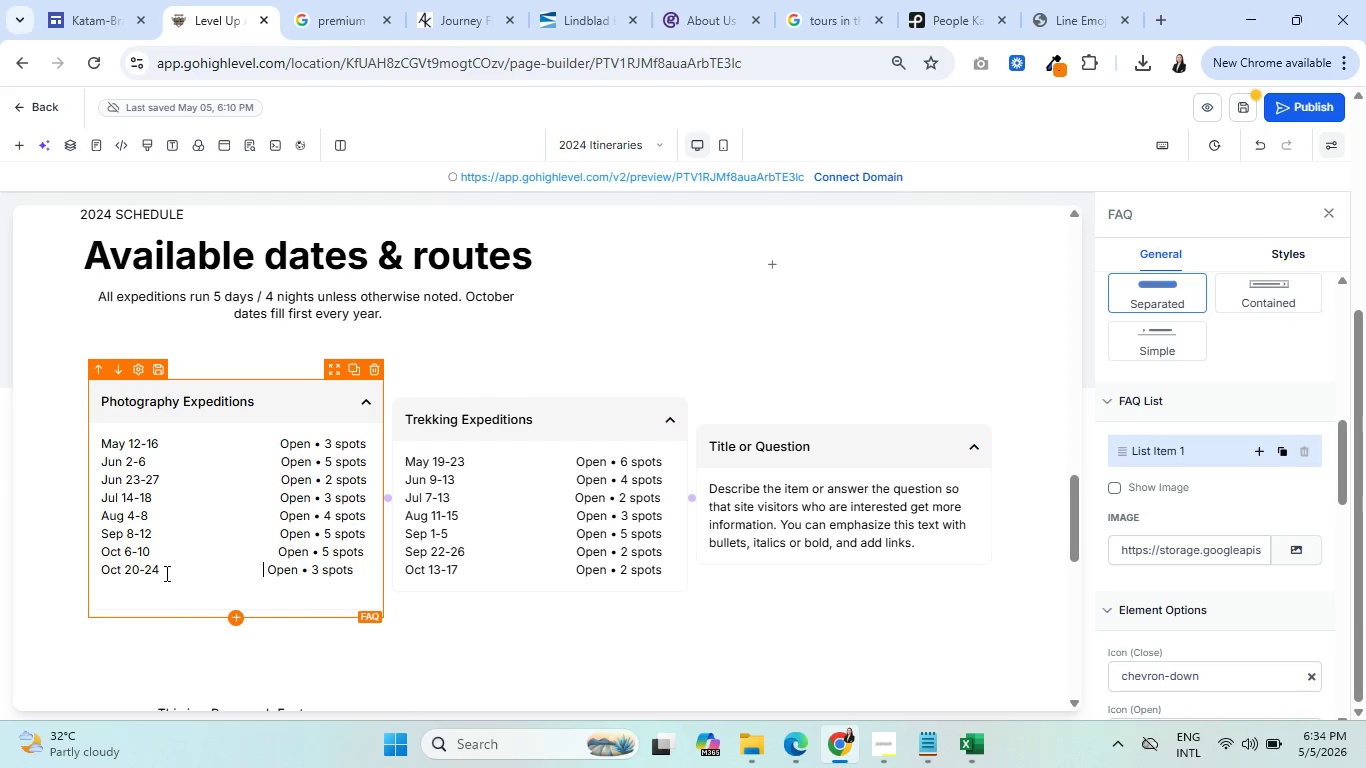 
key(Space)
 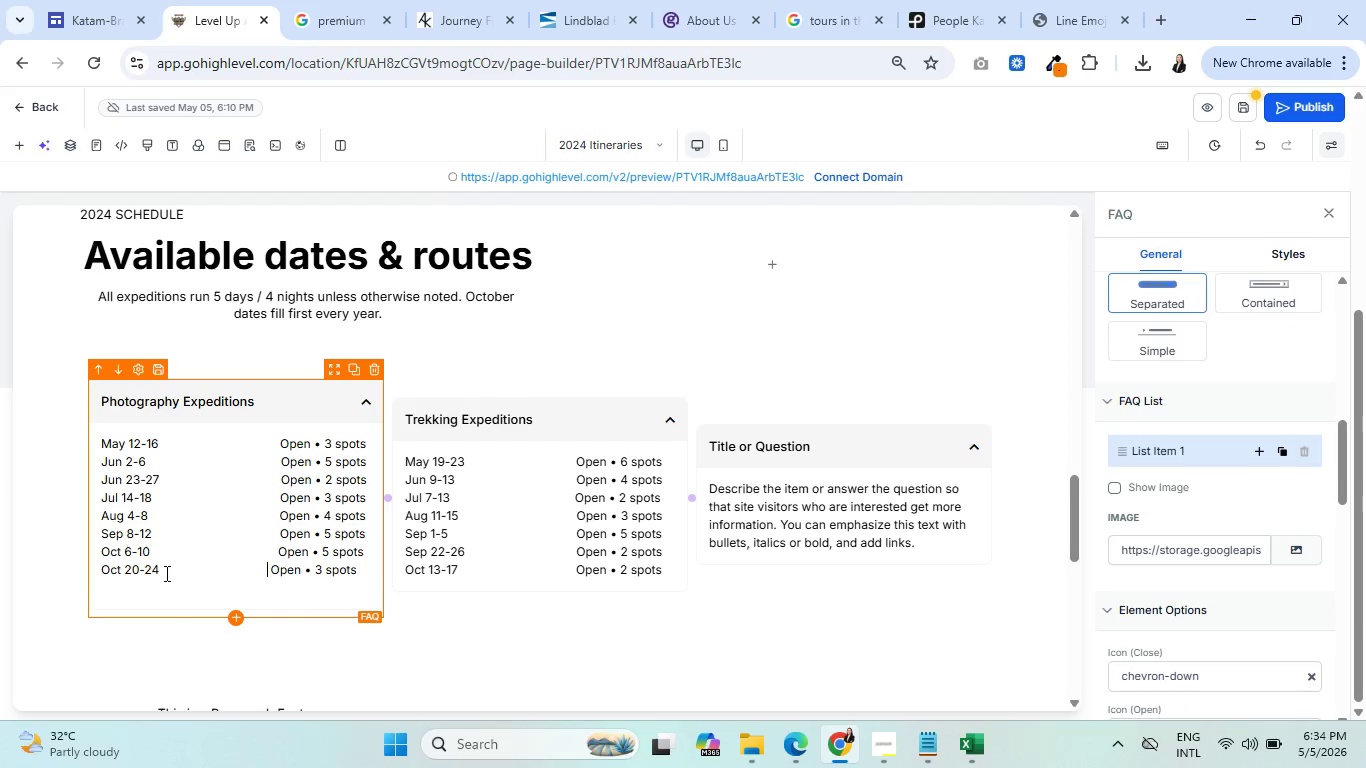 
key(Space)
 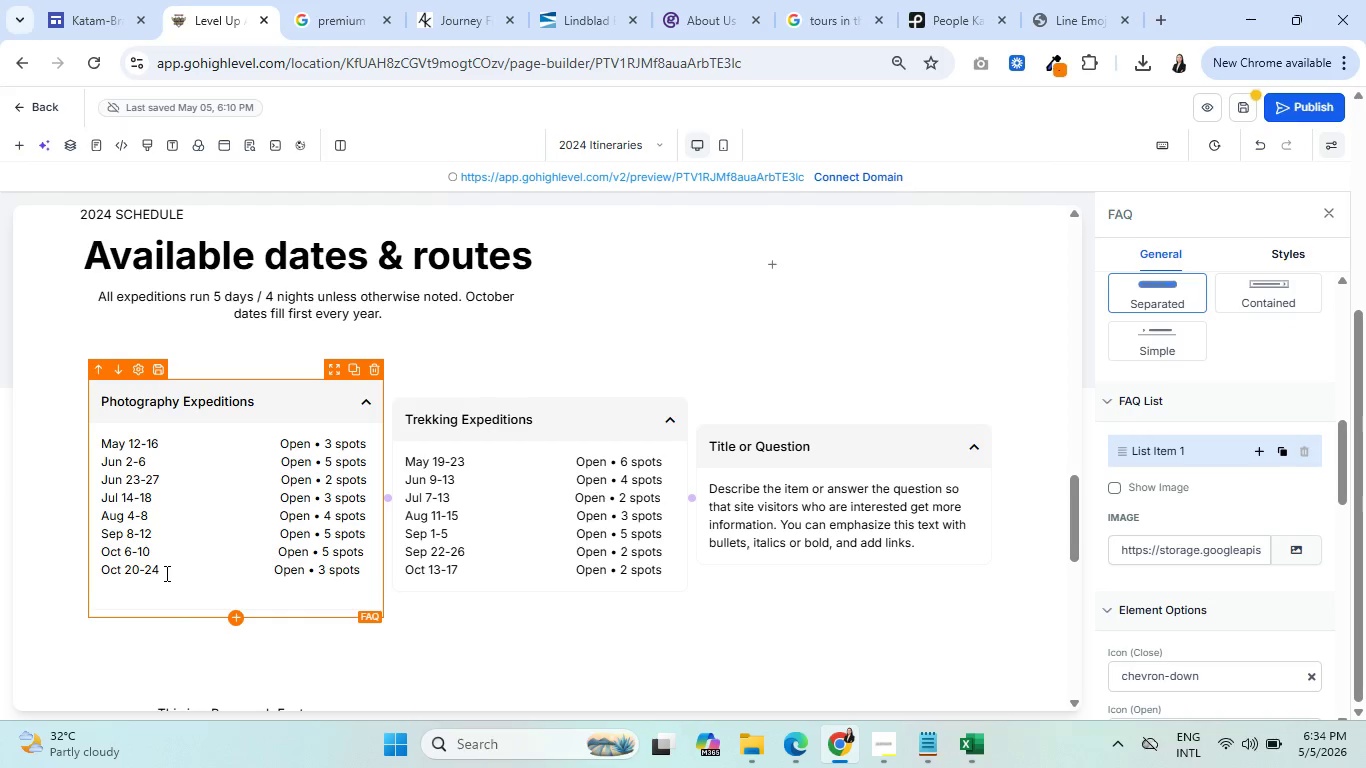 
key(Space)
 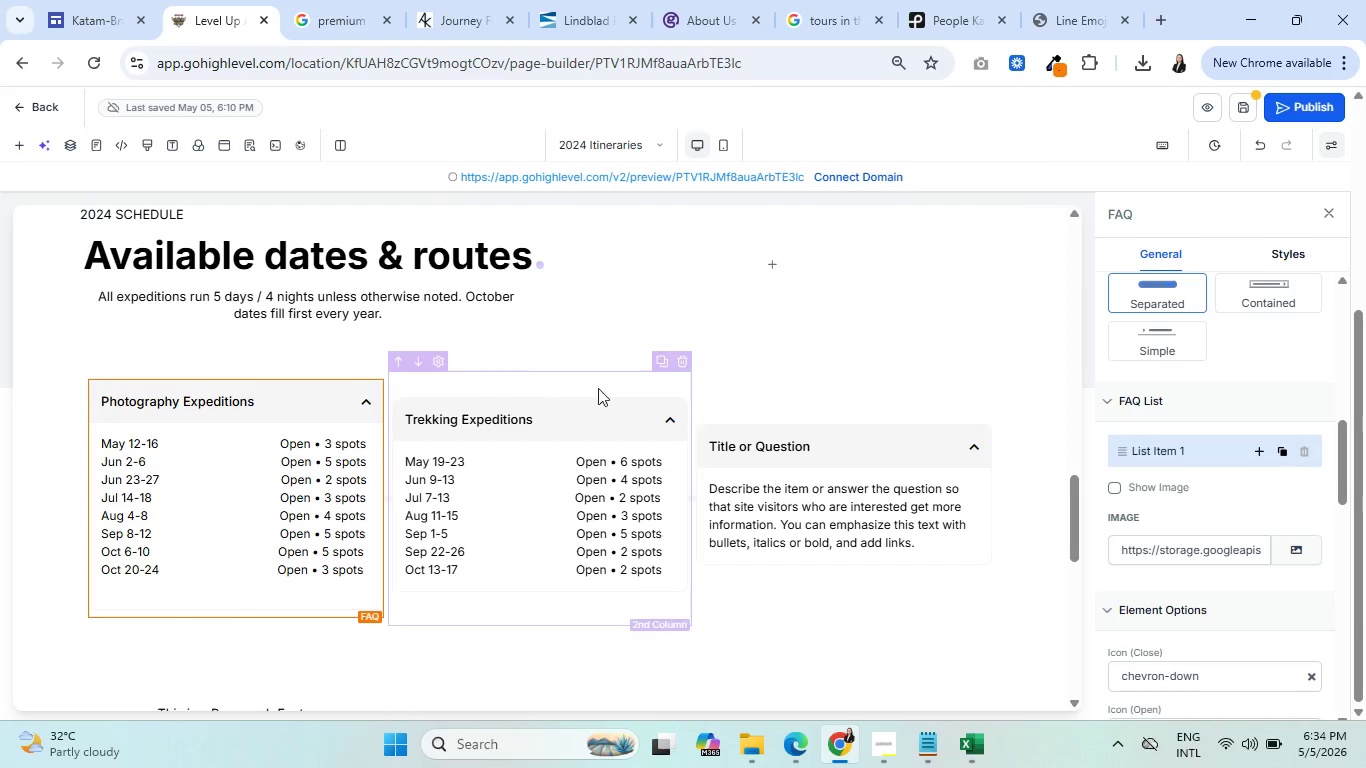 
left_click([797, 448])
 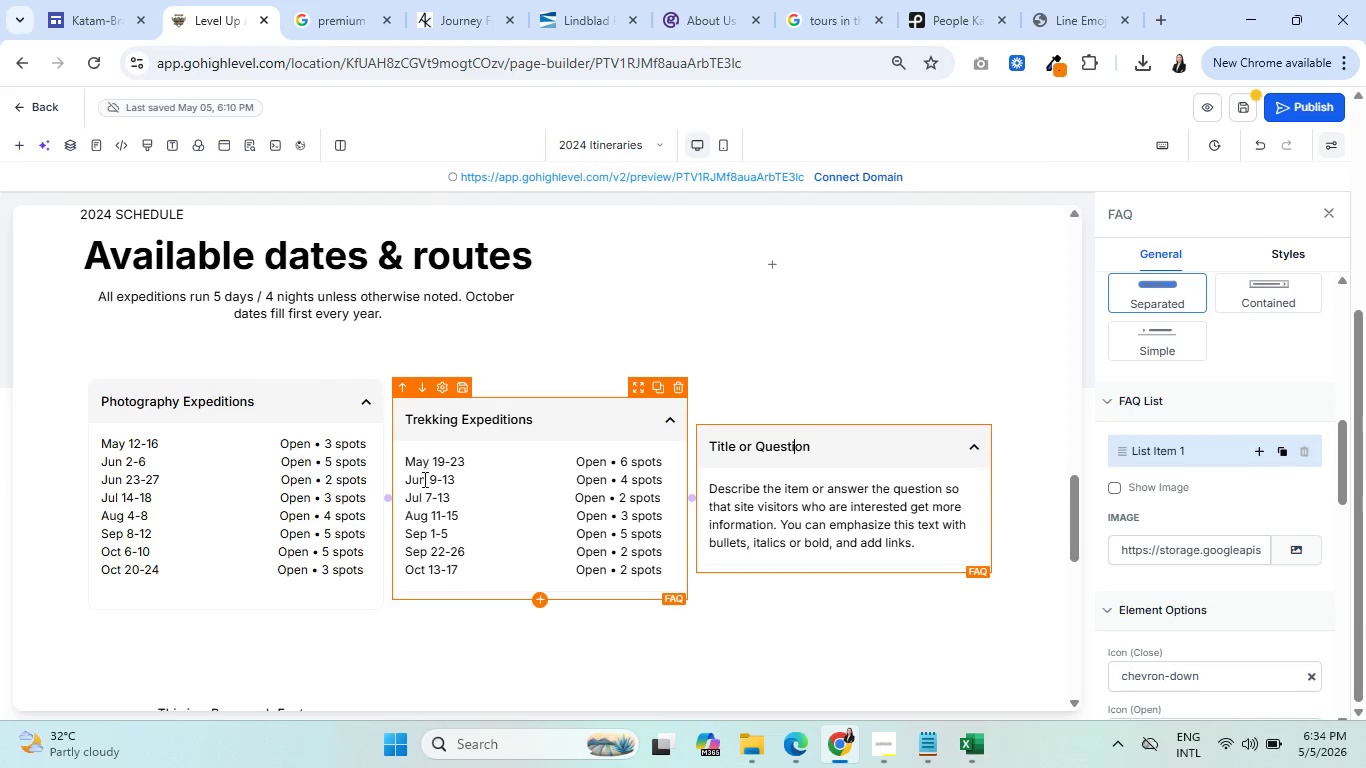 
wait(14.69)
 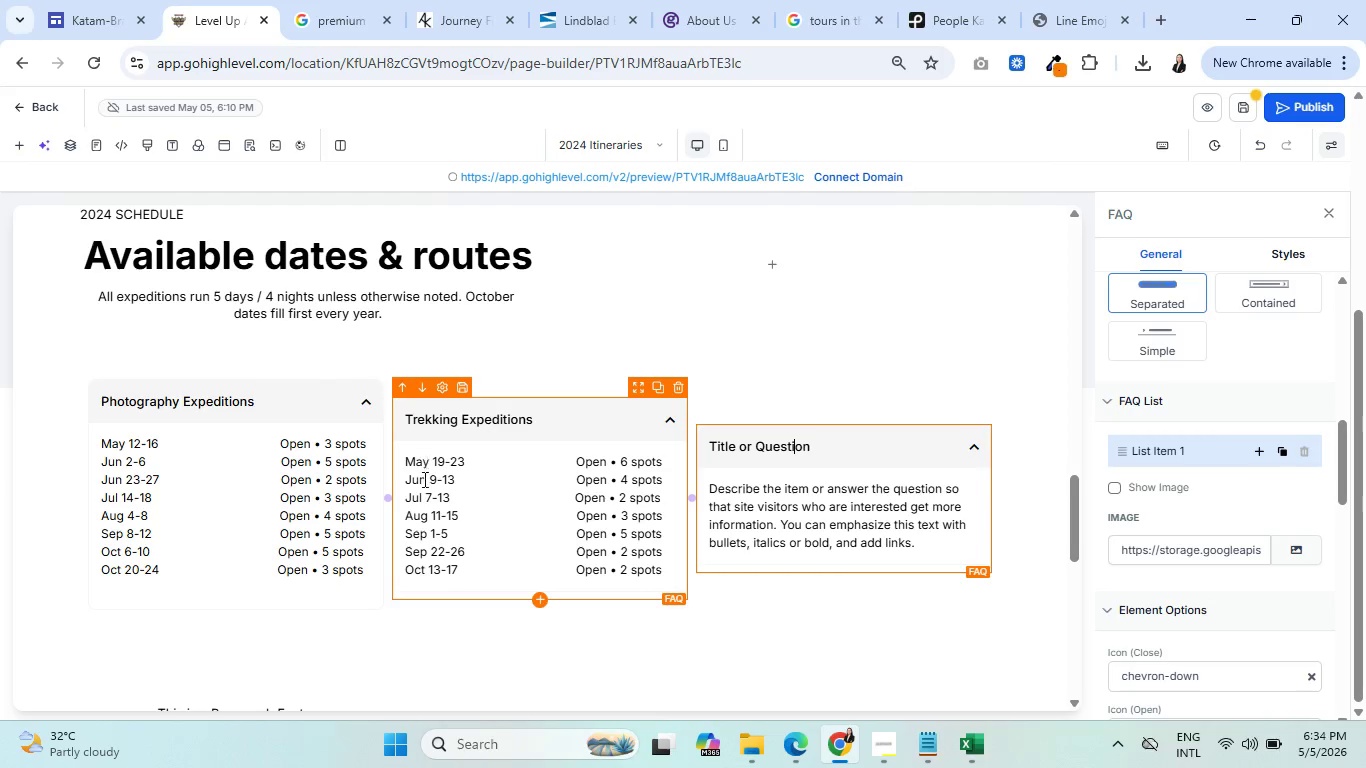 
left_click([361, 570])
 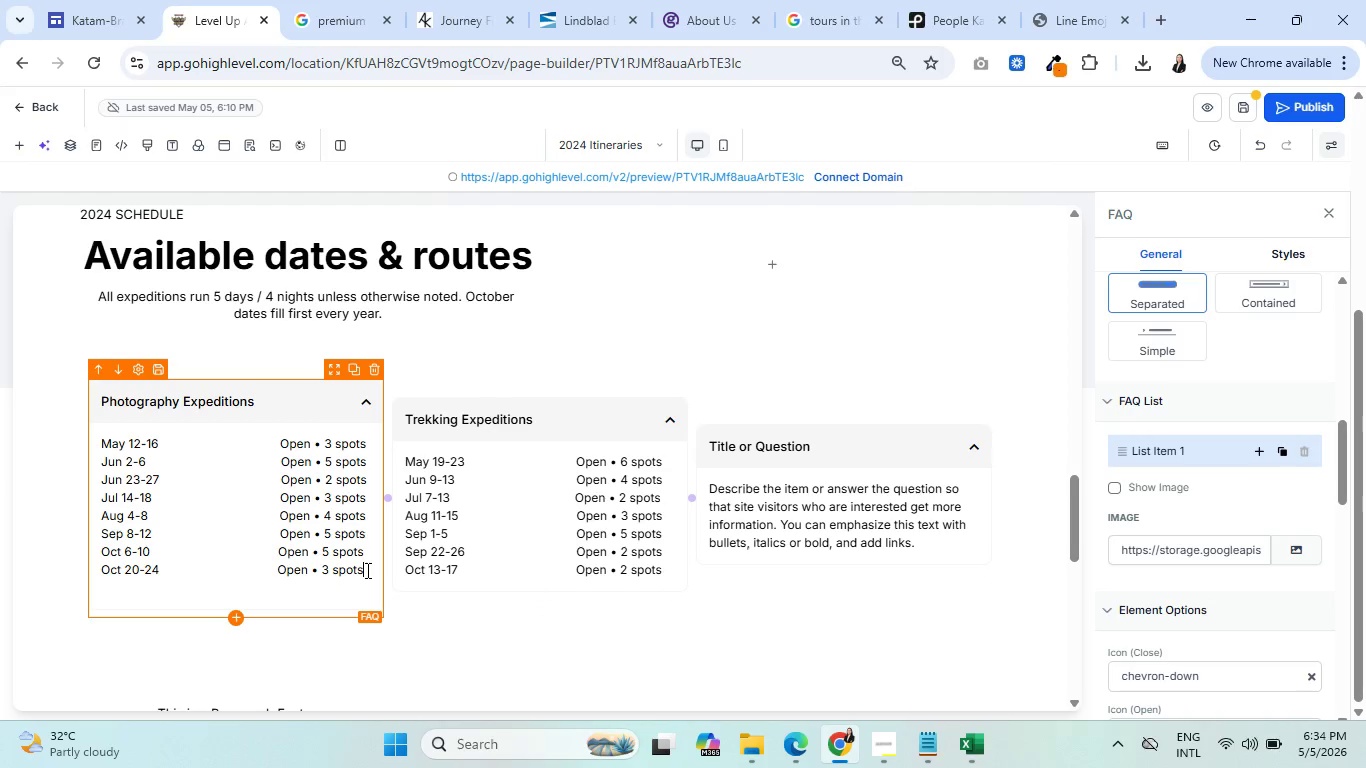 
left_click_drag(start_coordinate=[366, 570], to_coordinate=[99, 578])
 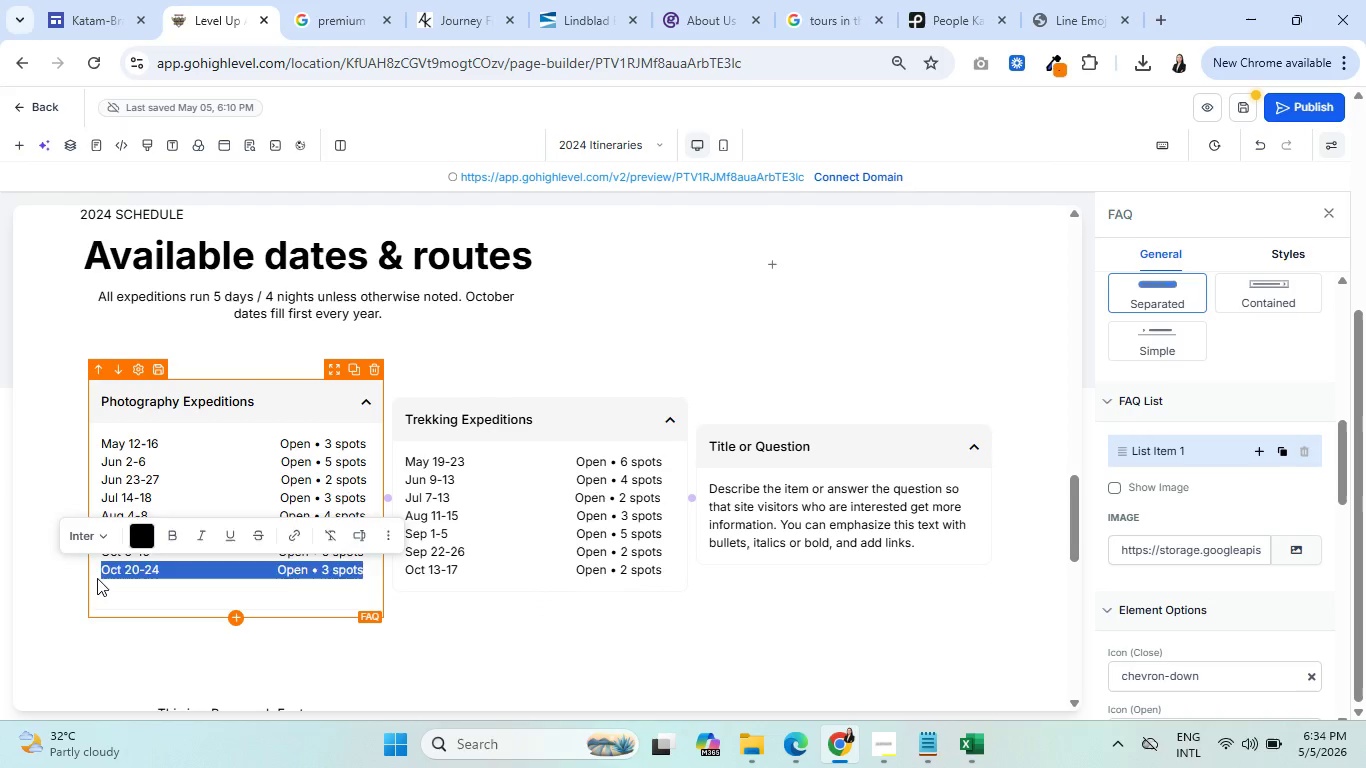 
key(Backspace)
 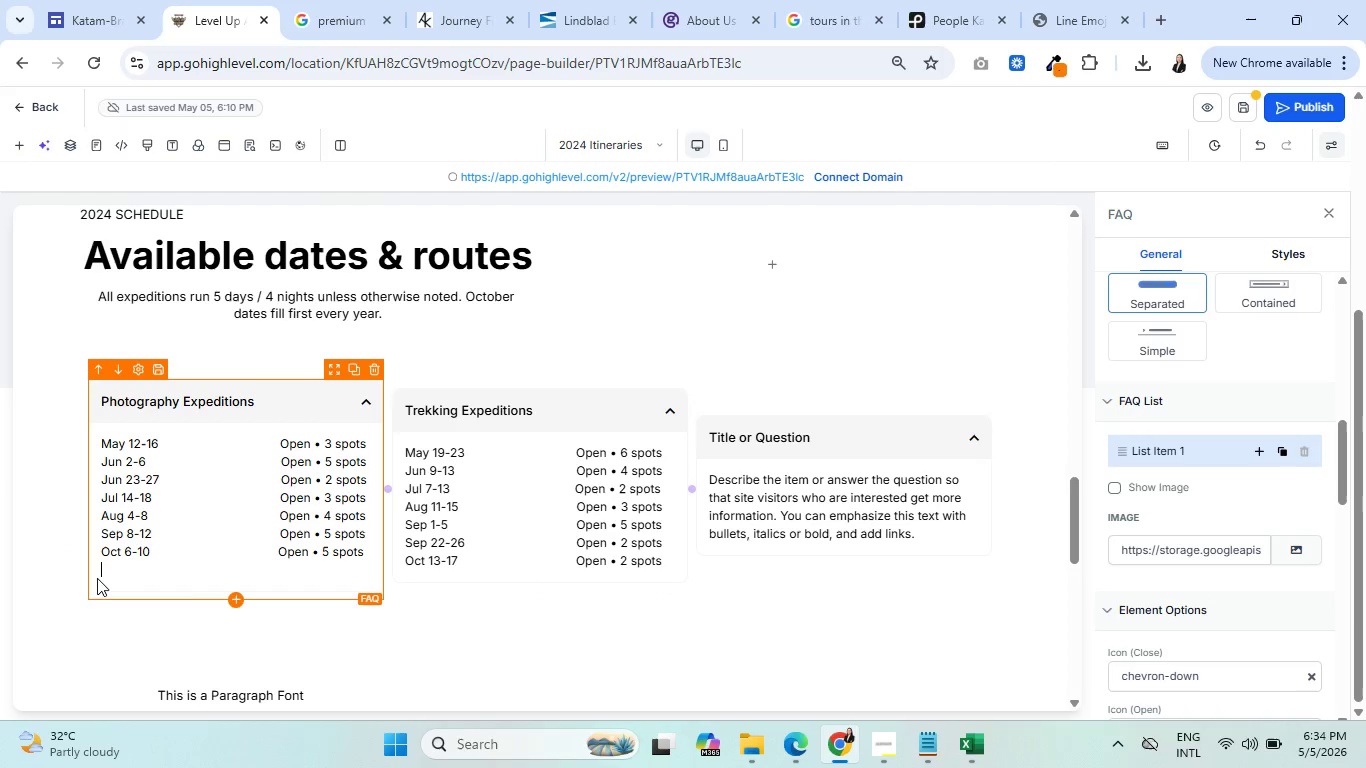 
key(Delete)
 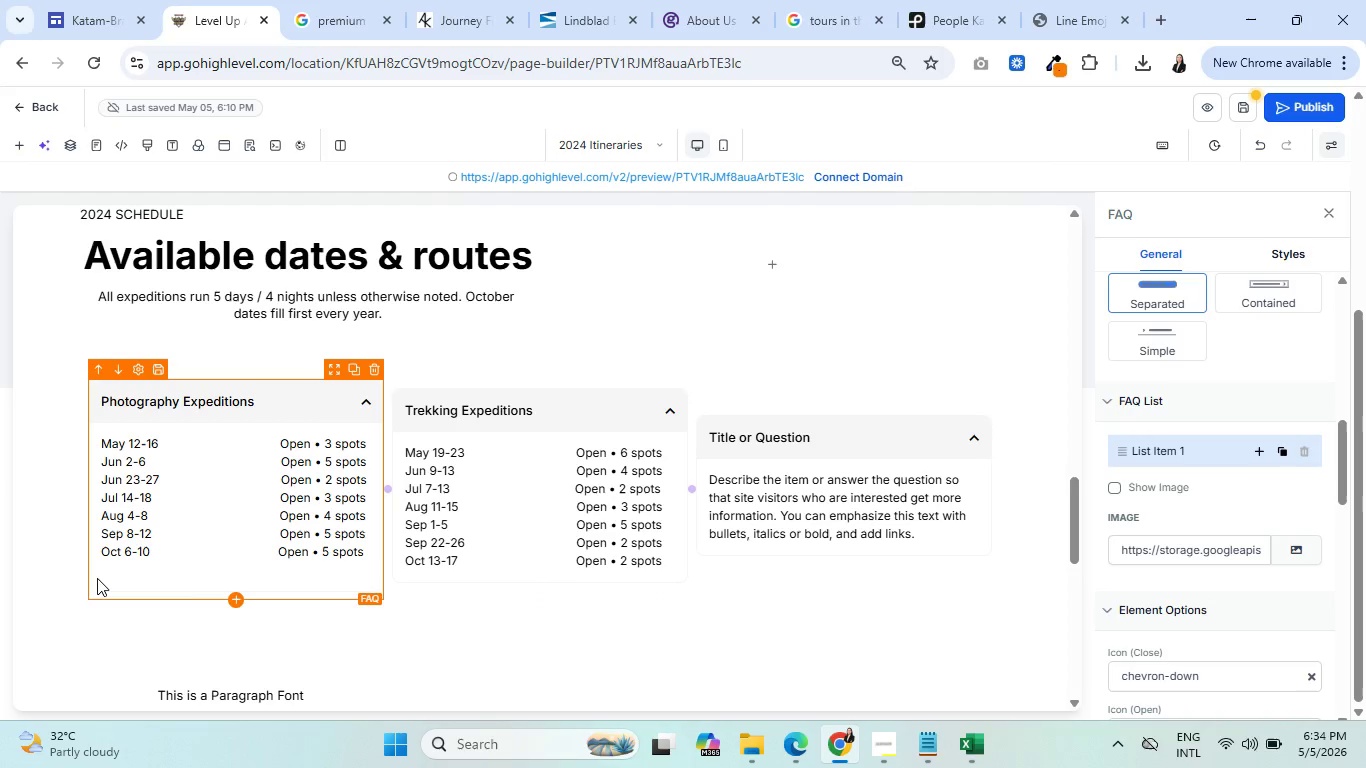 
key(Delete)
 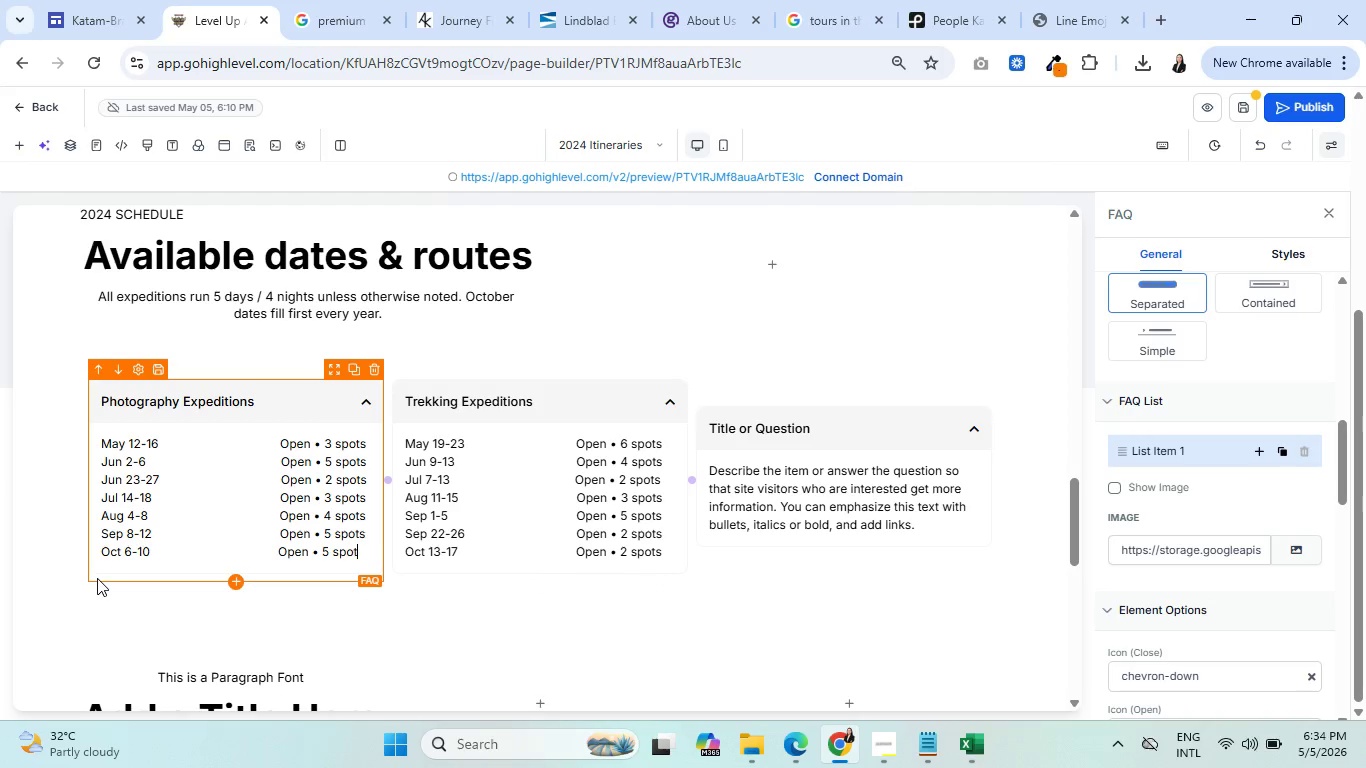 
key(Backspace)
 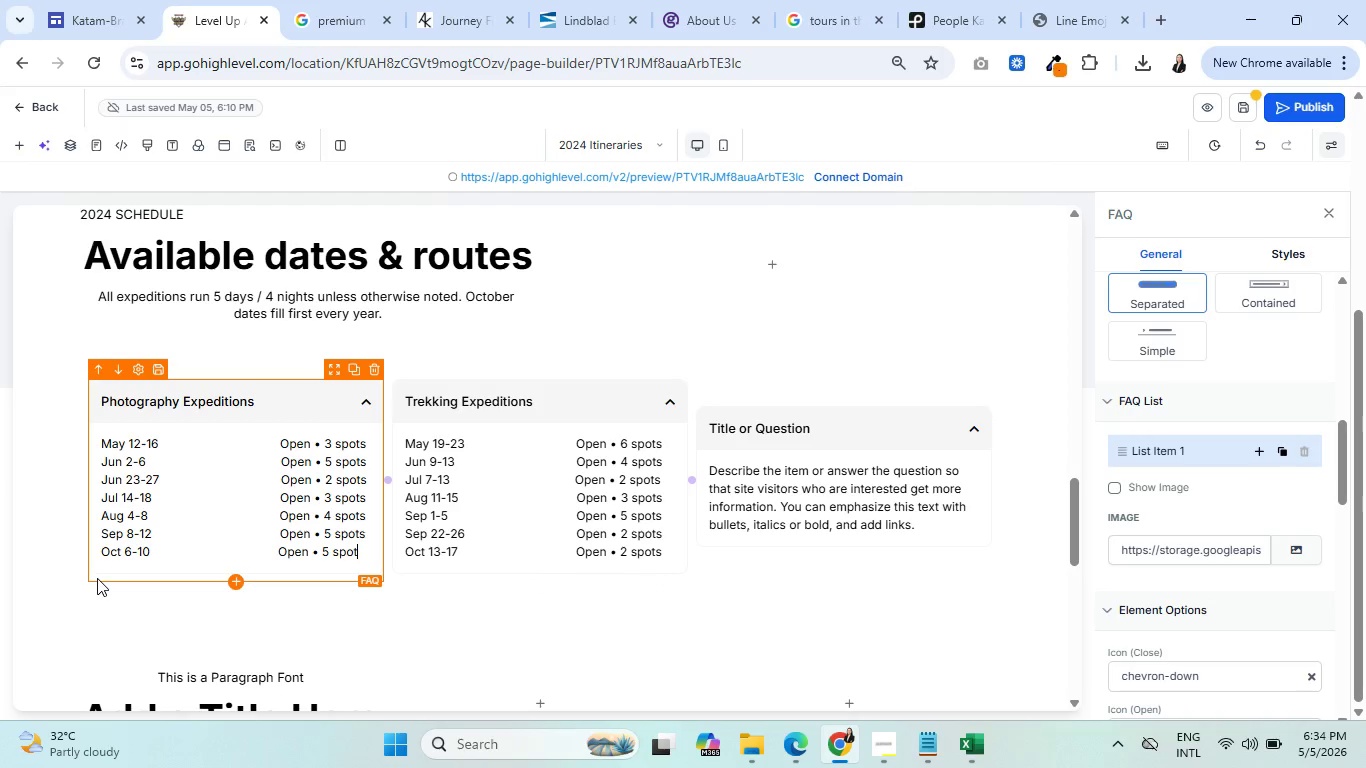 
key(S)
 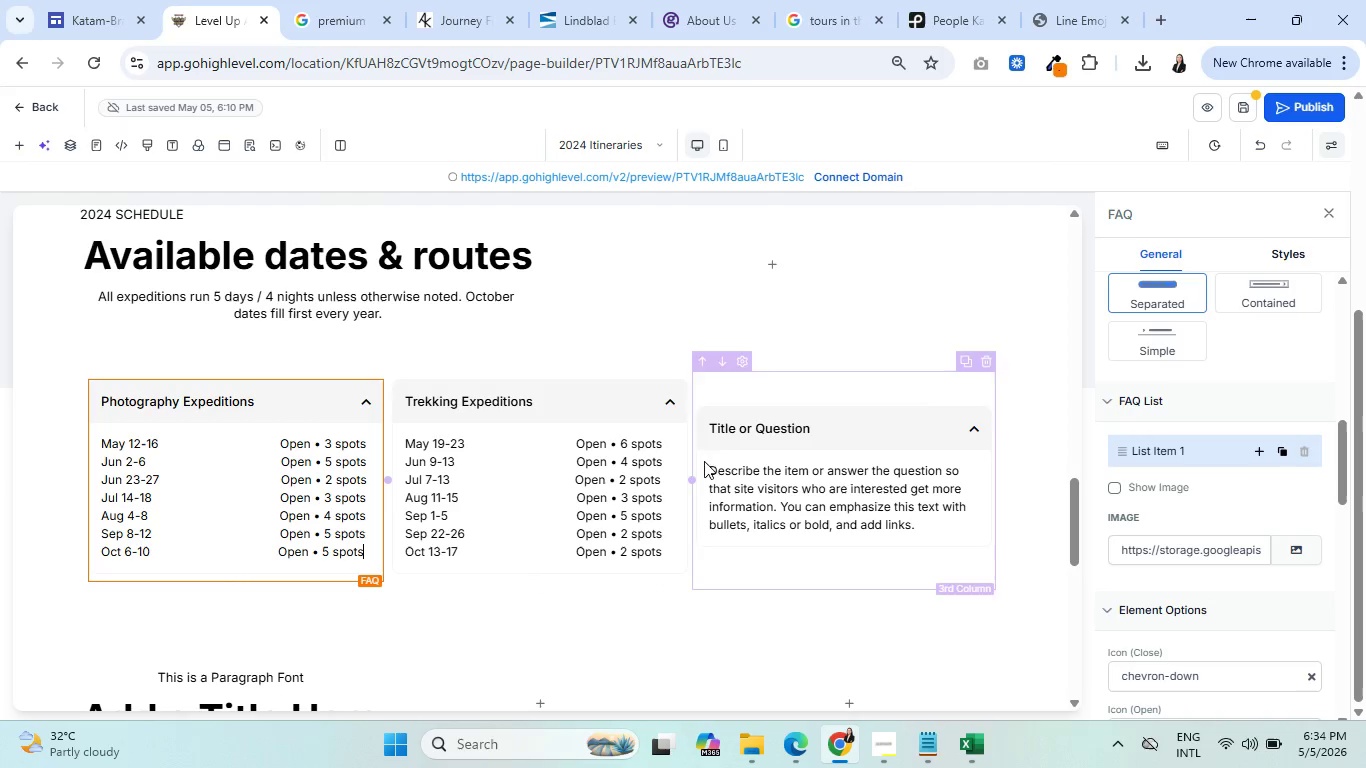 
left_click([744, 477])
 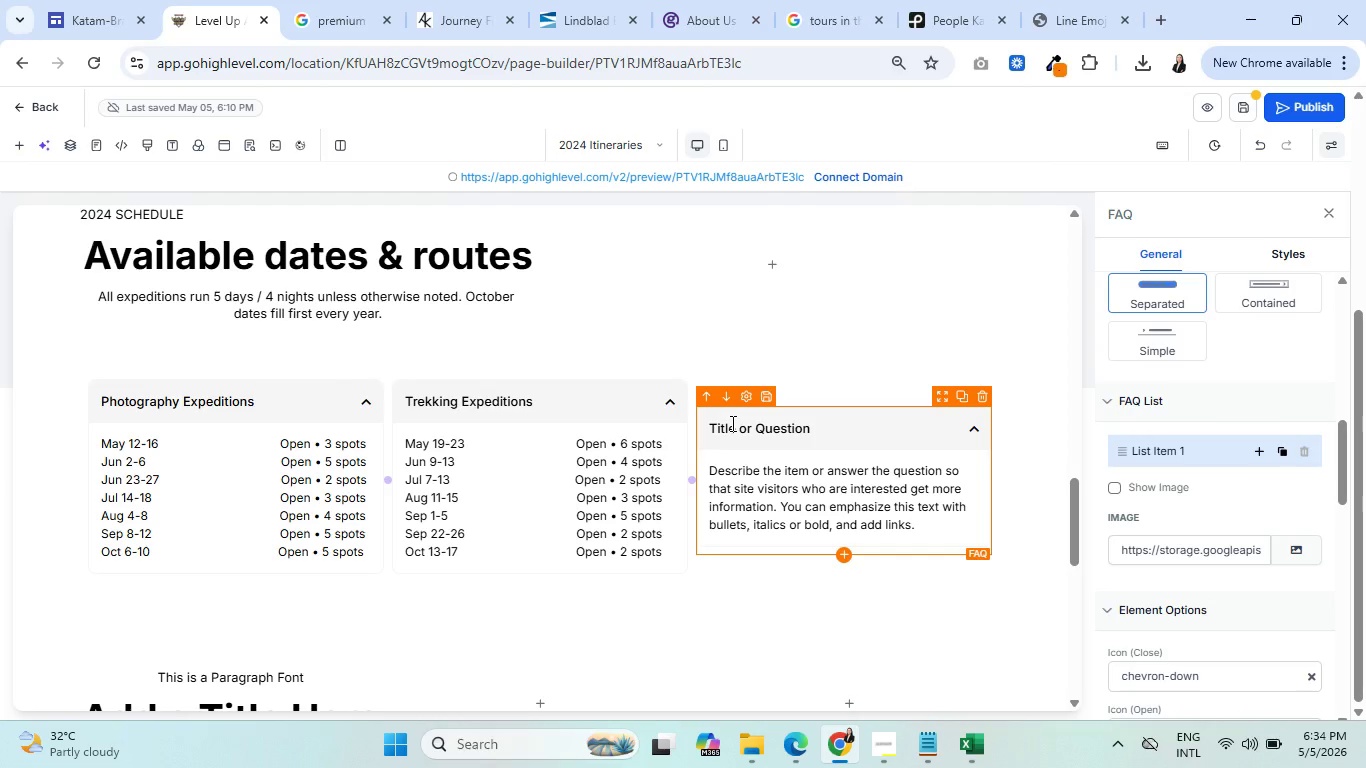 
double_click([731, 423])
 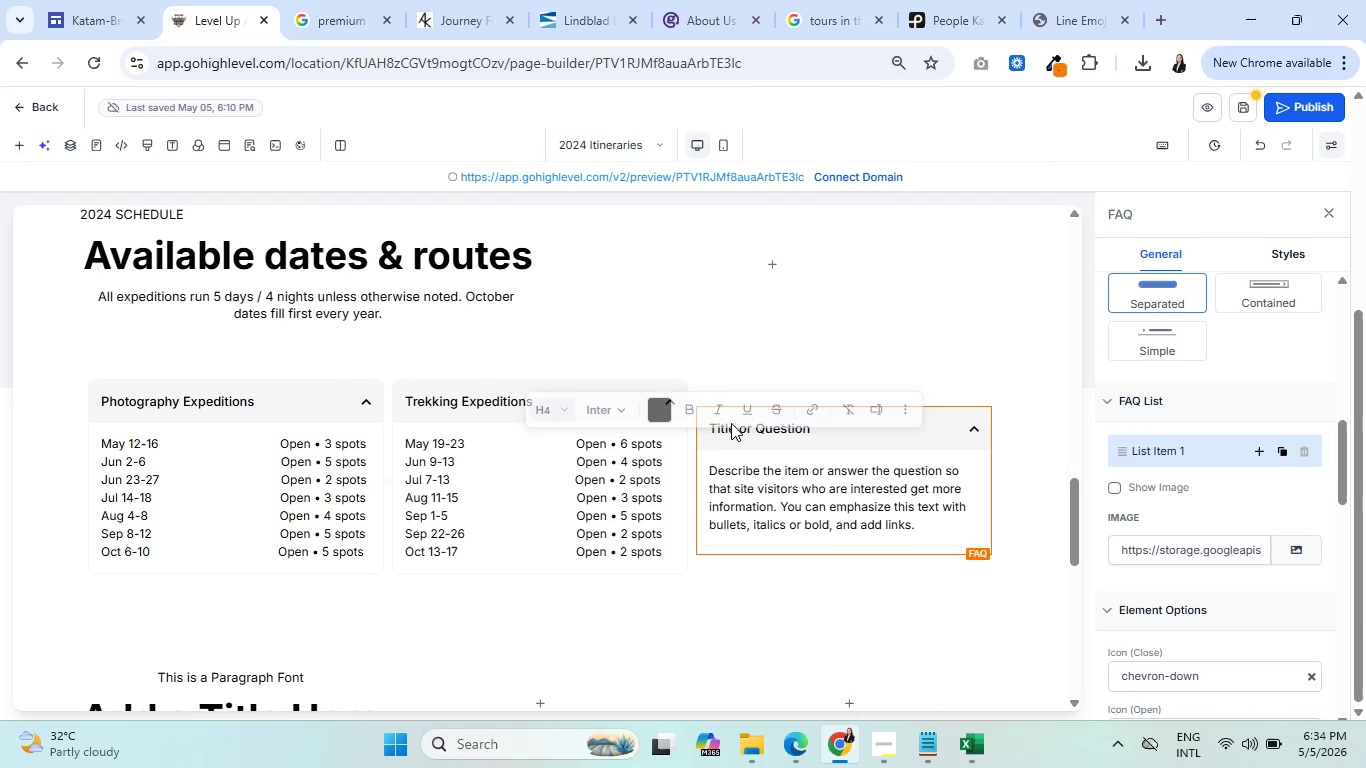 
triple_click([731, 423])
 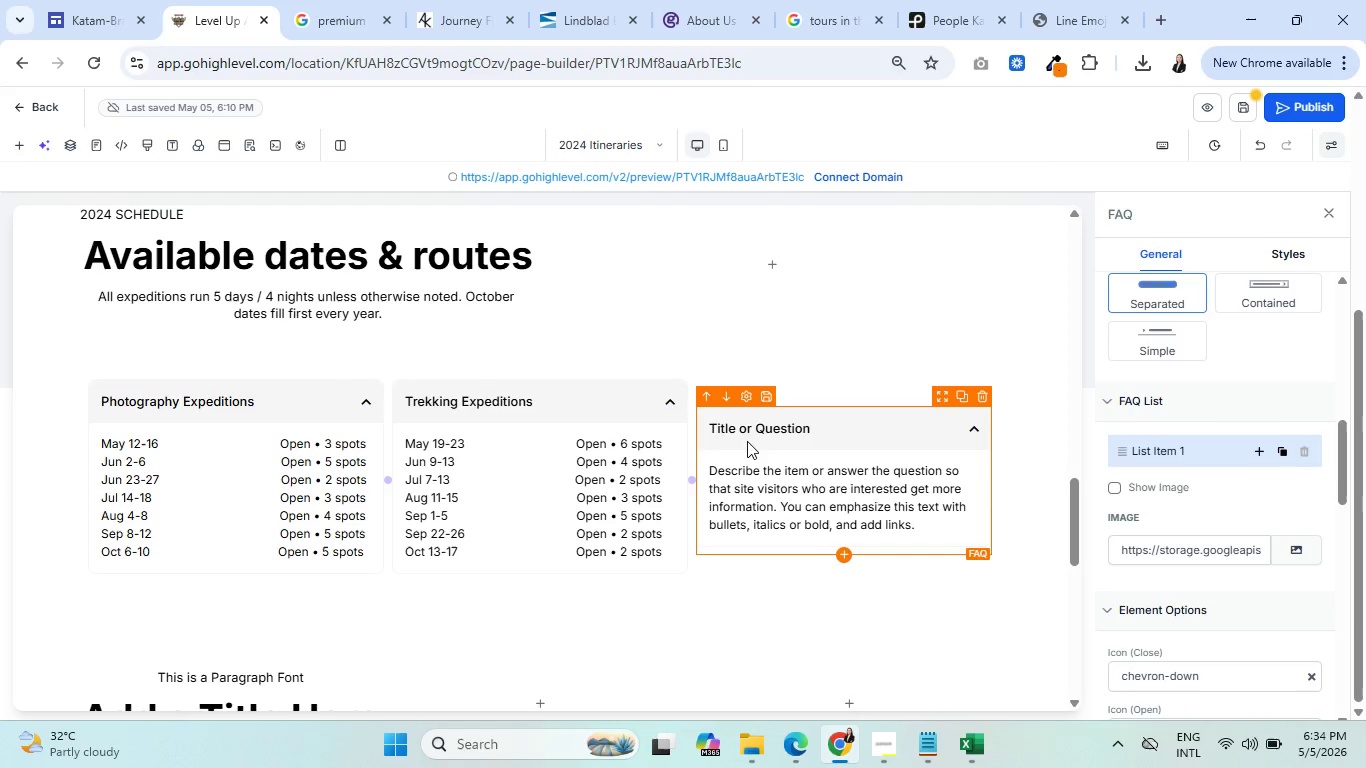 
double_click([747, 441])
 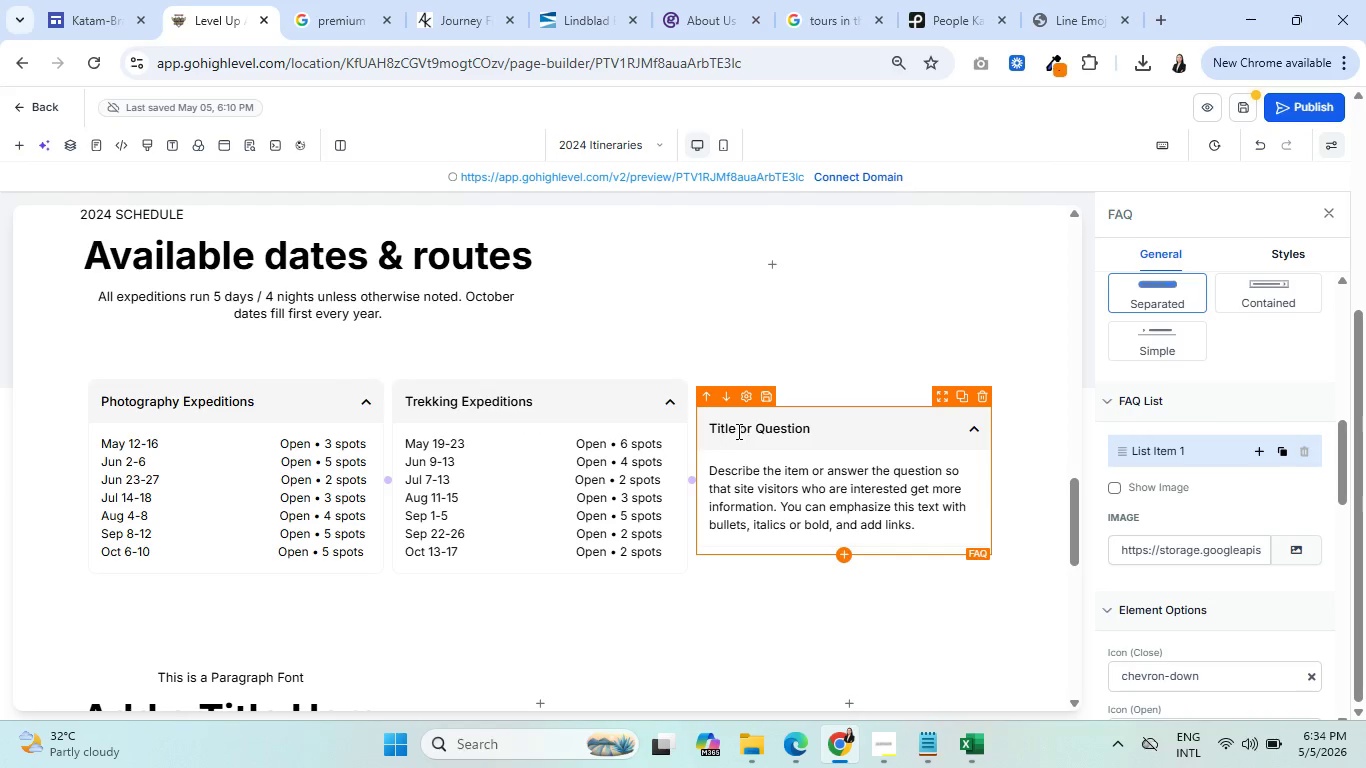 
triple_click([737, 431])
 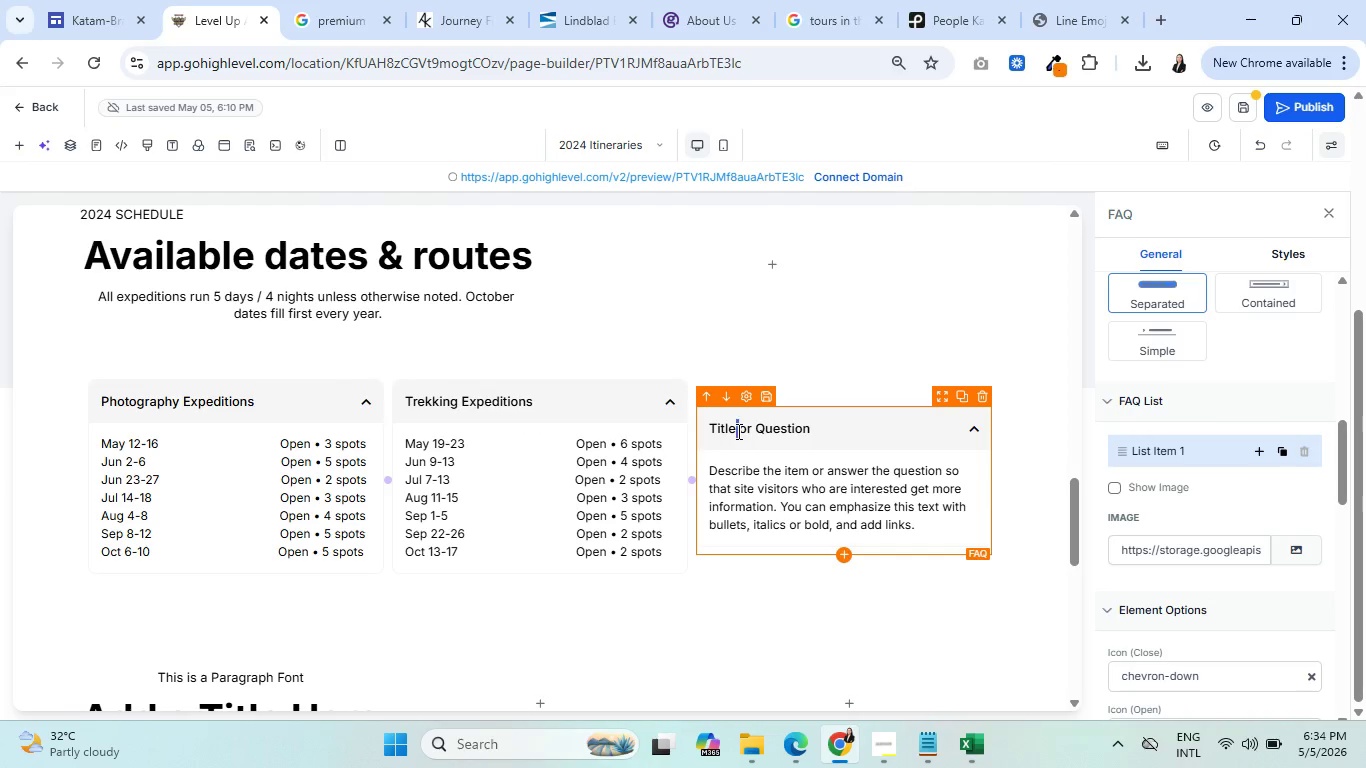 
triple_click([737, 431])
 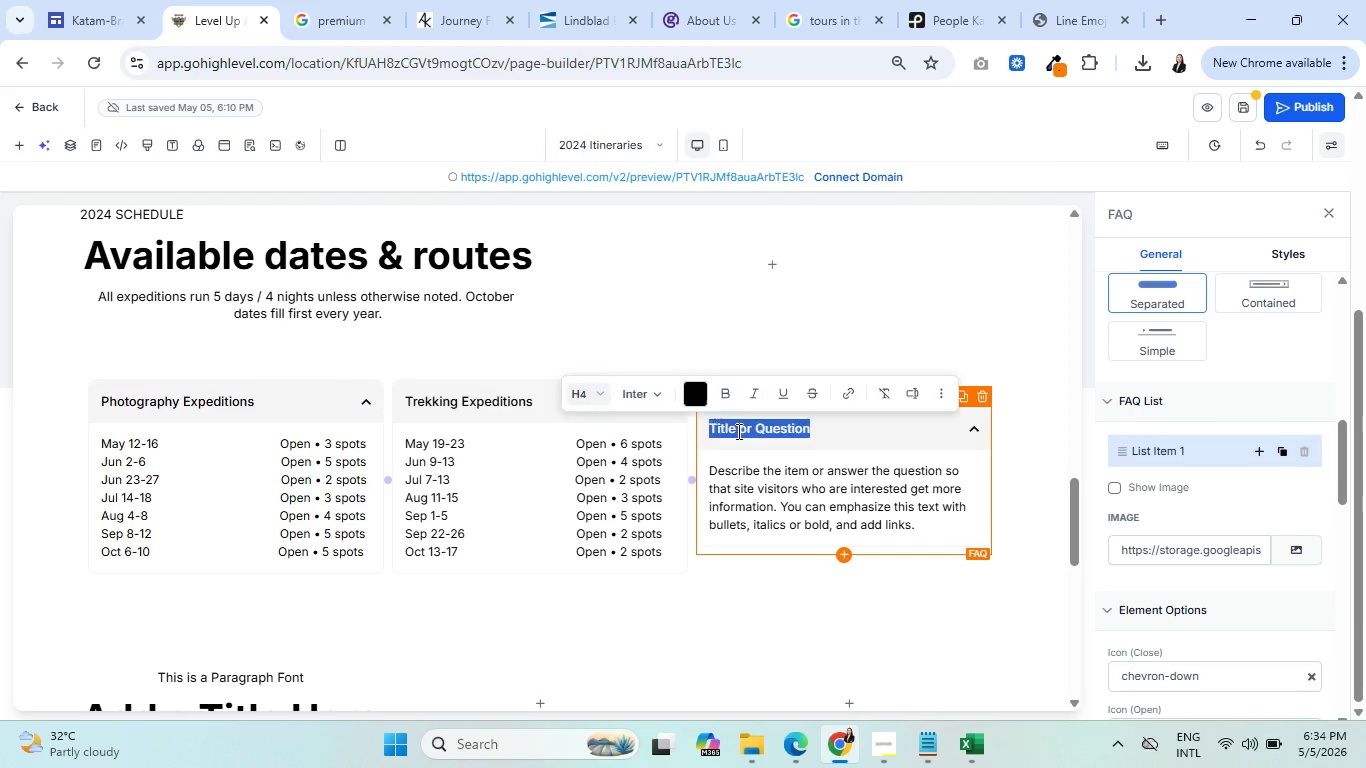 
triple_click([737, 431])
 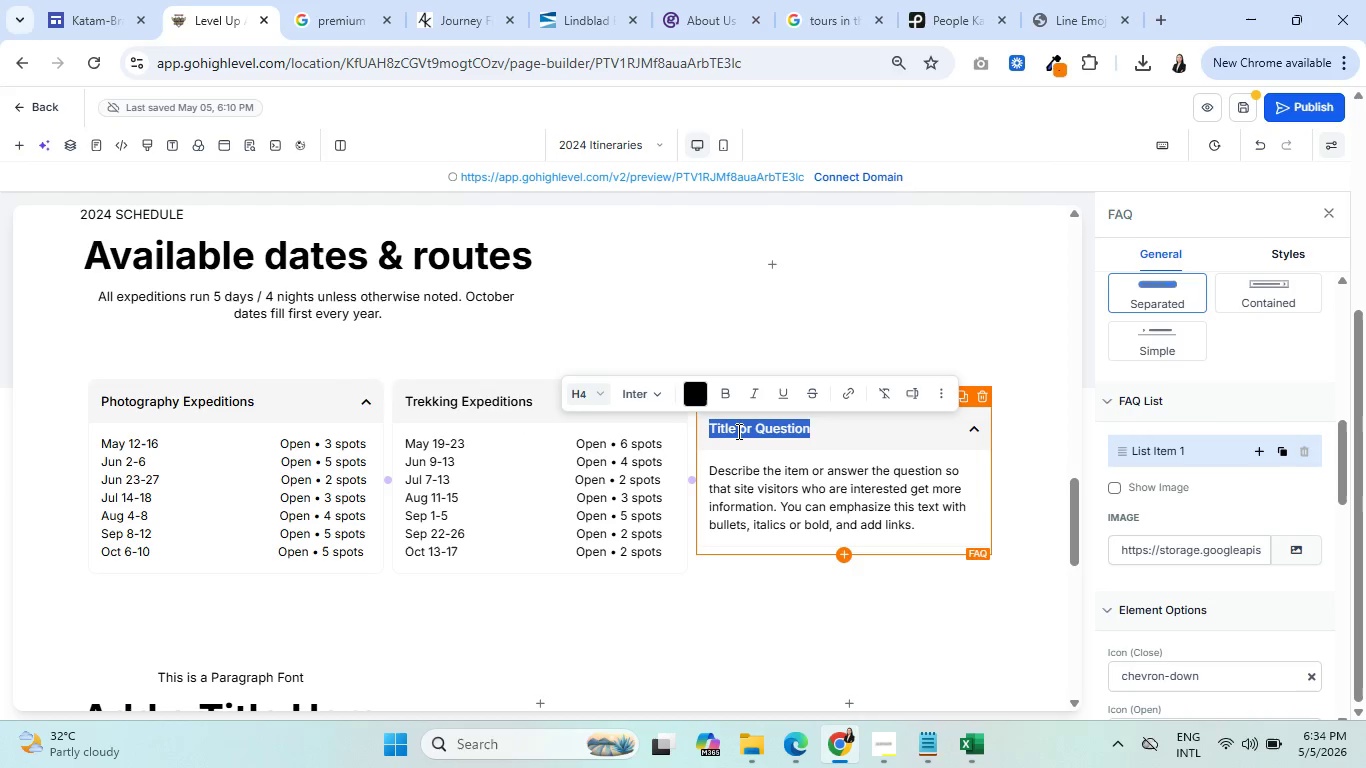 
wait(6.44)
 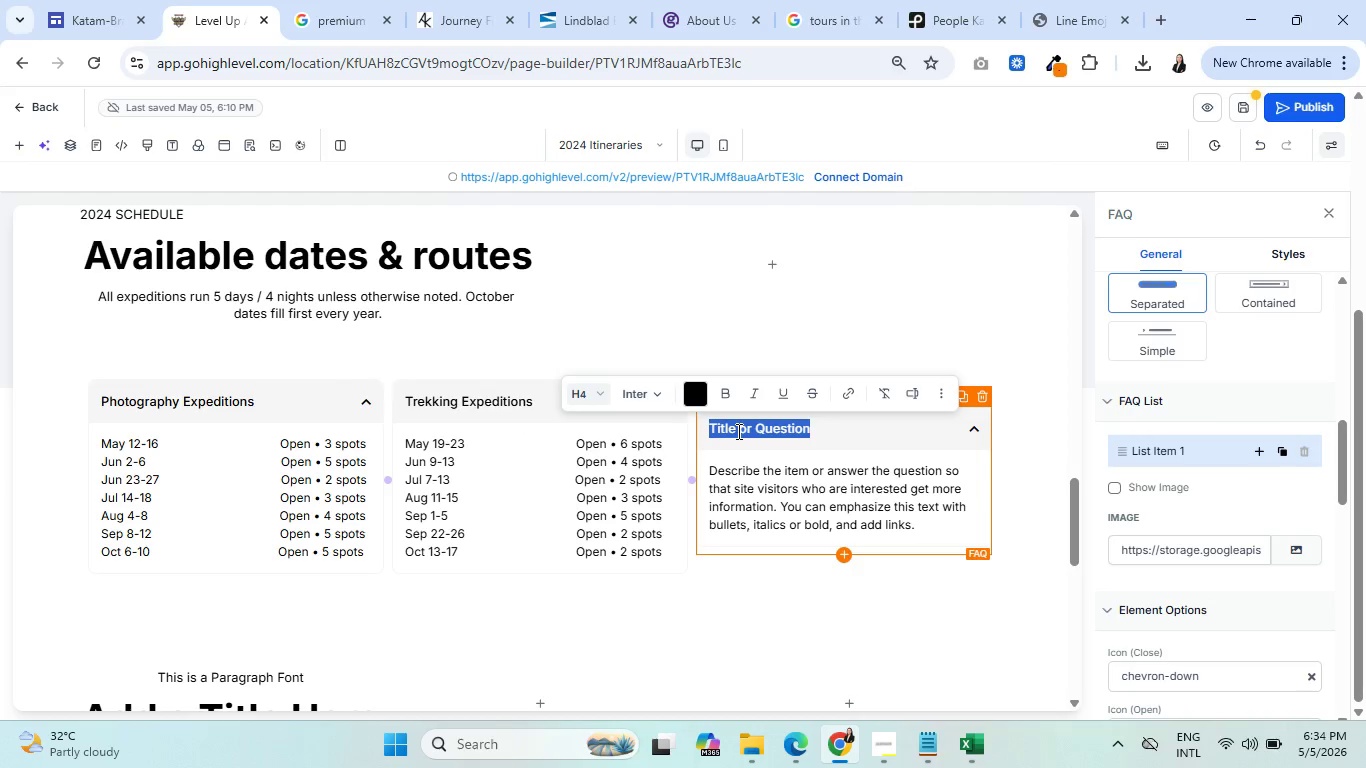 
type(Kayaking Expeditions)
 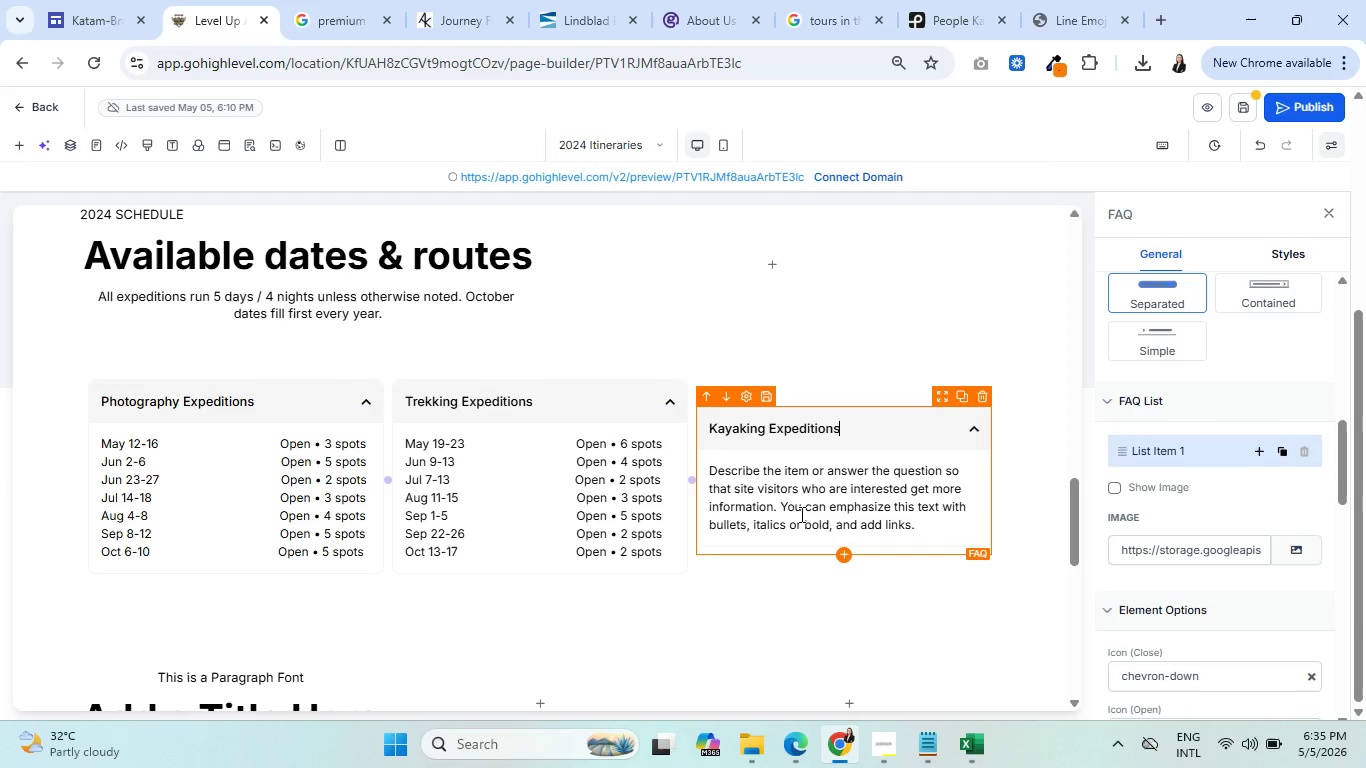 
left_click([785, 494])
 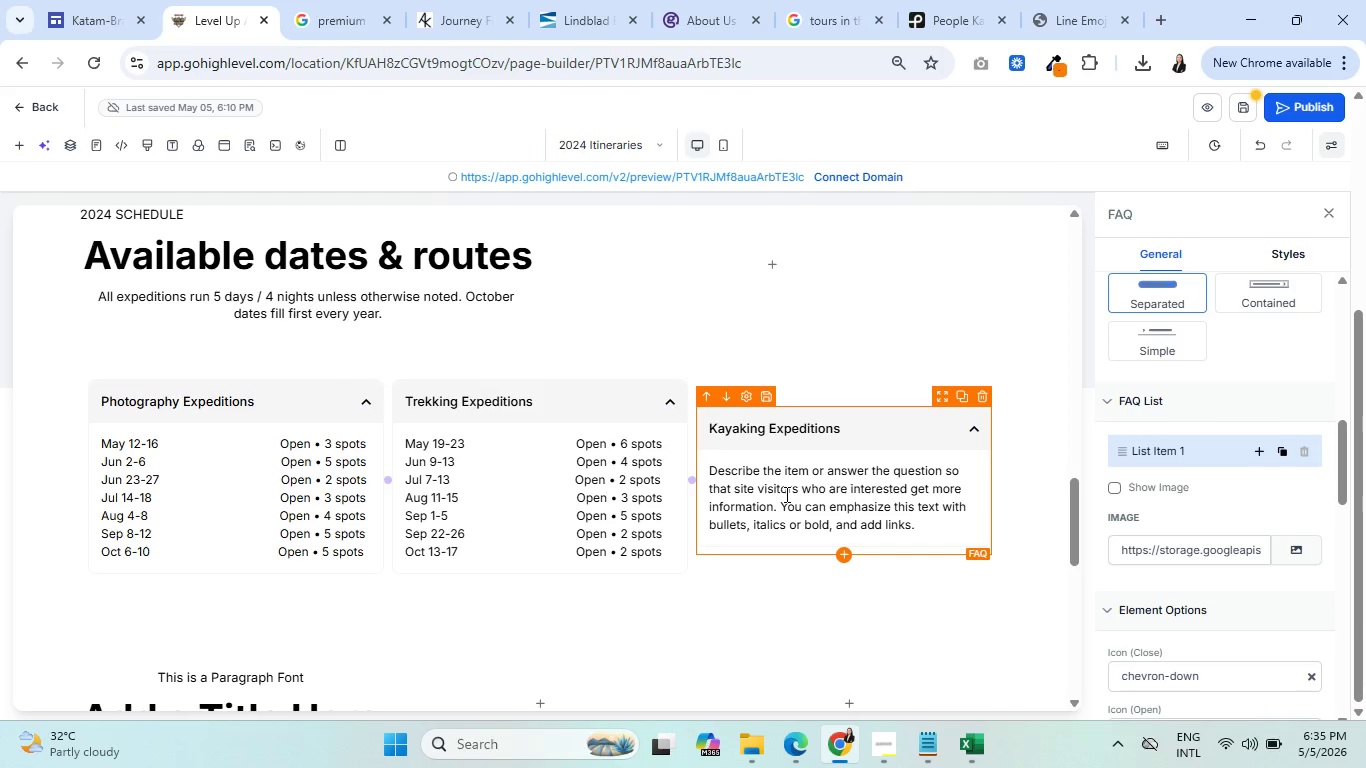 
key(Control+ControlLeft)
 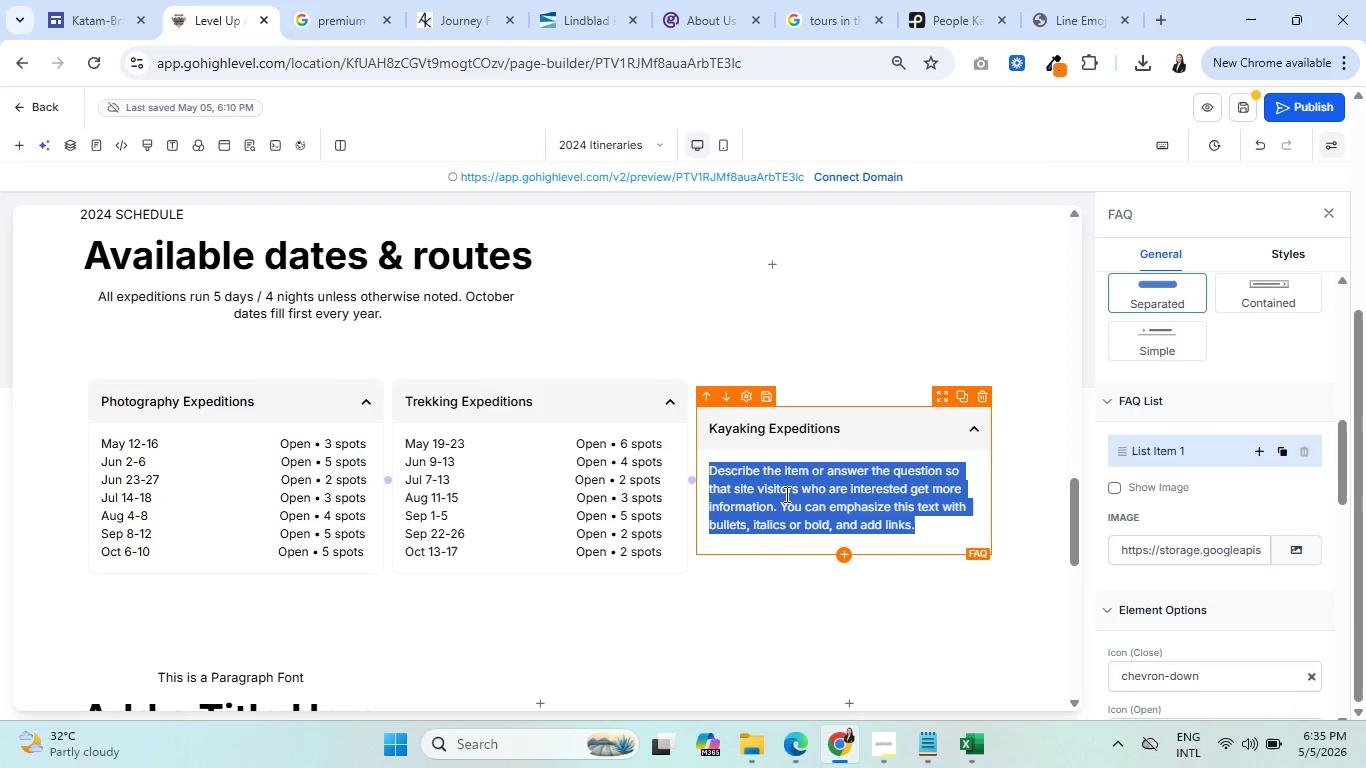 
key(Control+A)
 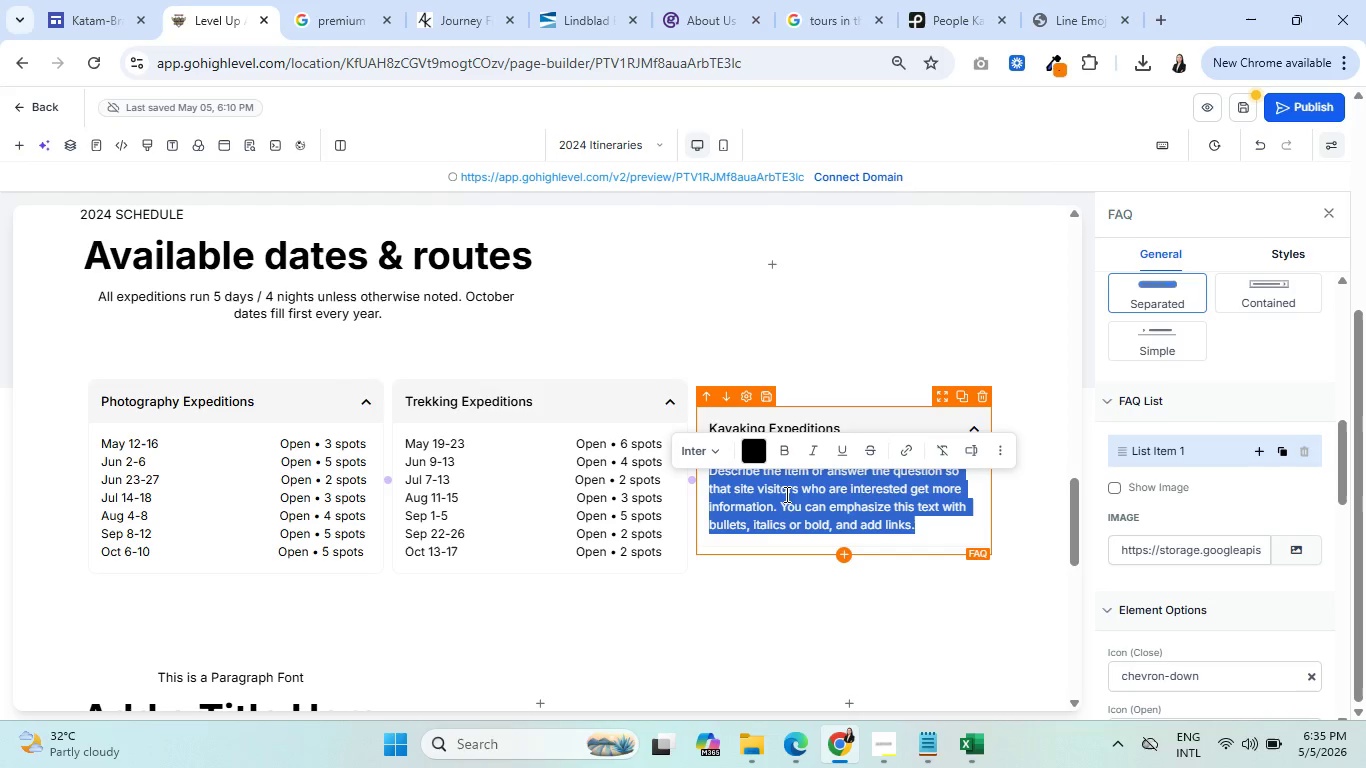 
key(Backspace)
 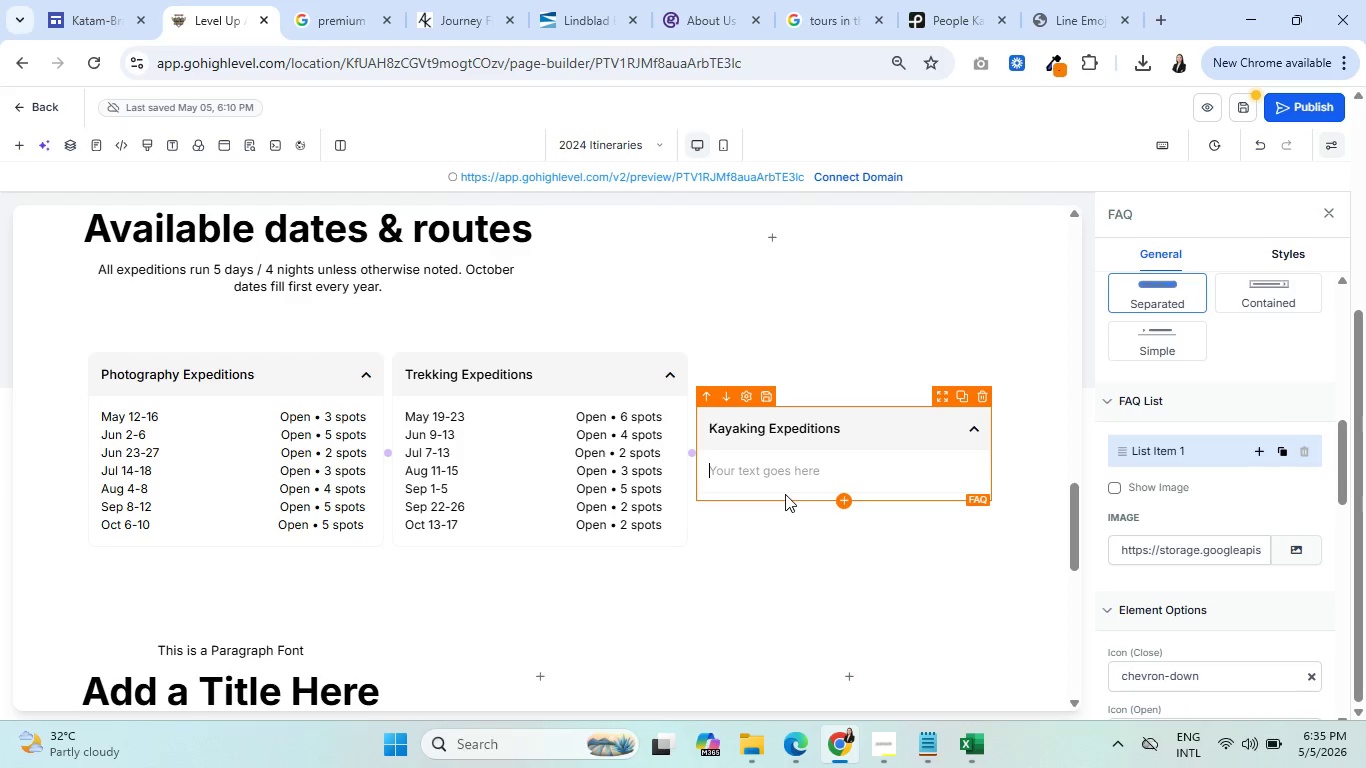 
wait(35.83)
 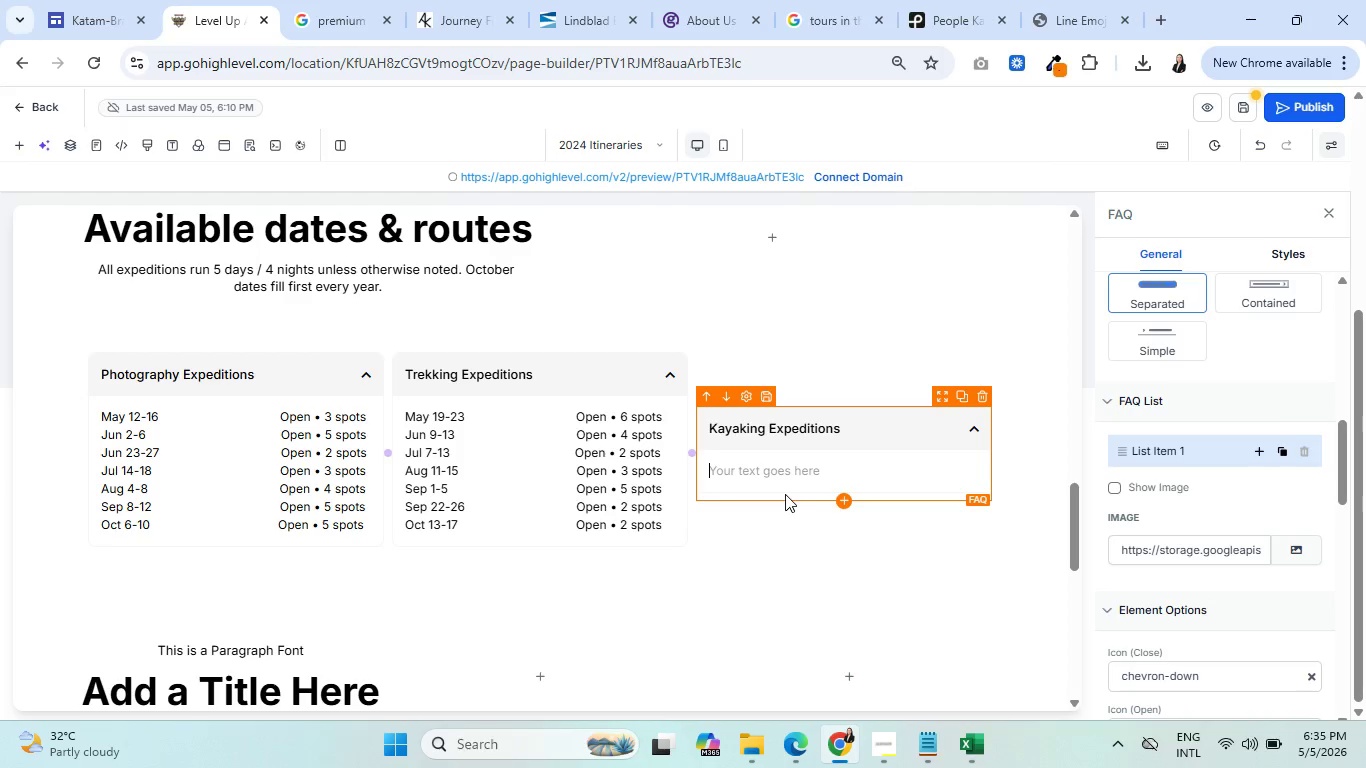 
left_click([575, 456])
 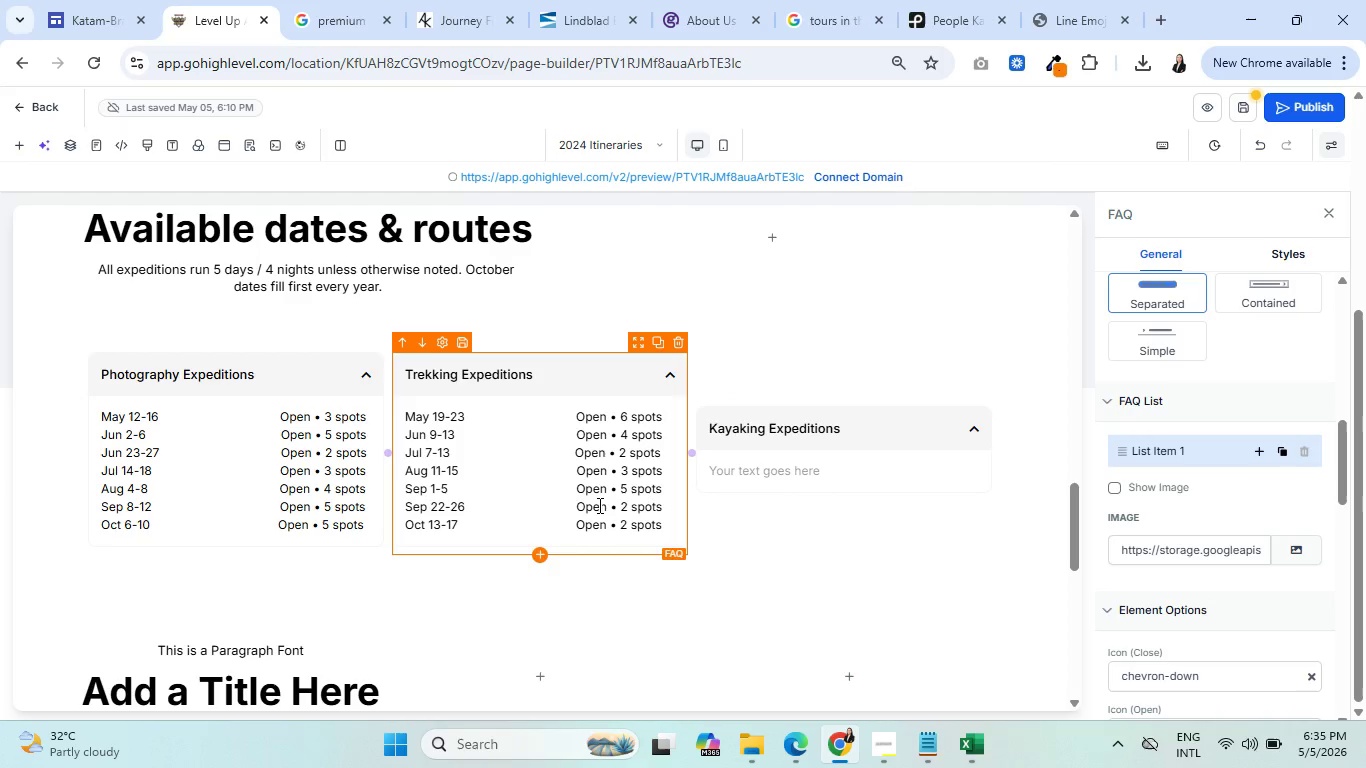 
key(ArrowDown)
 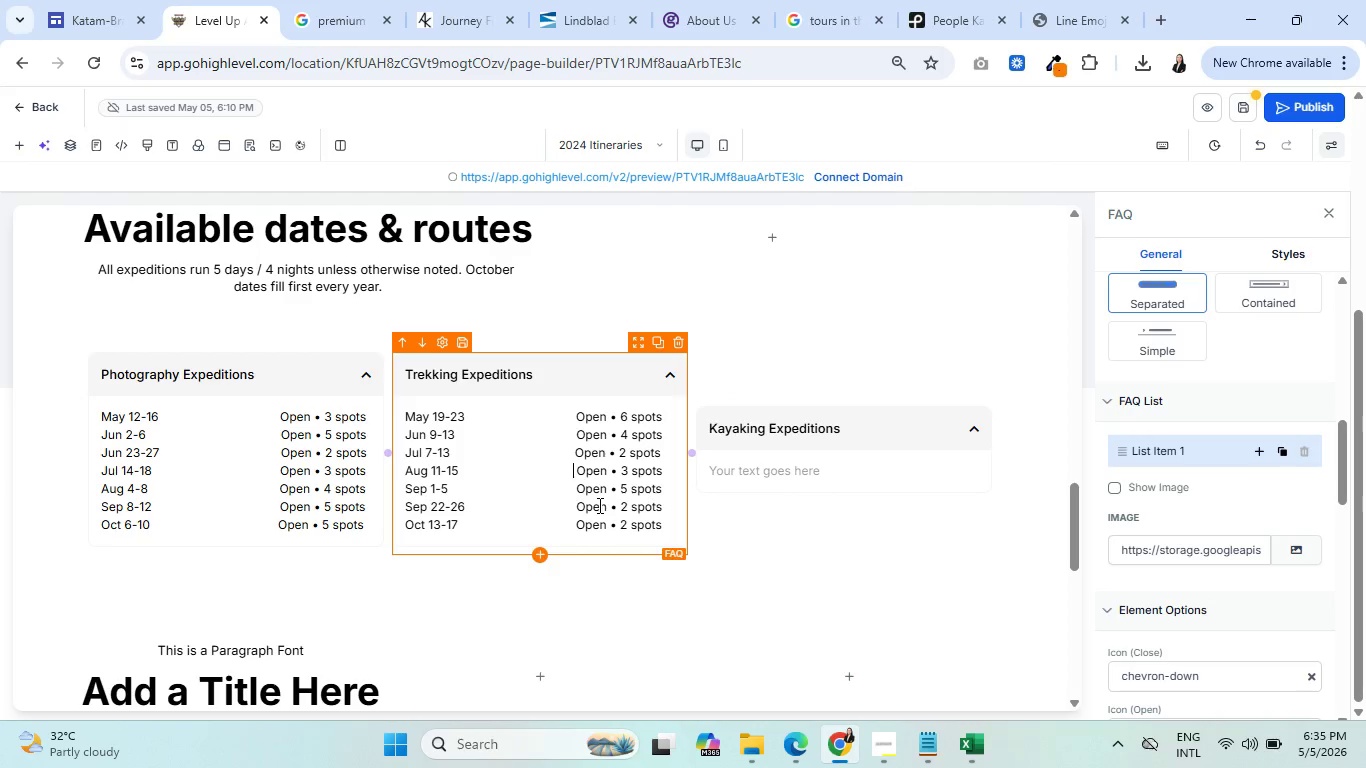 
key(Delete)
 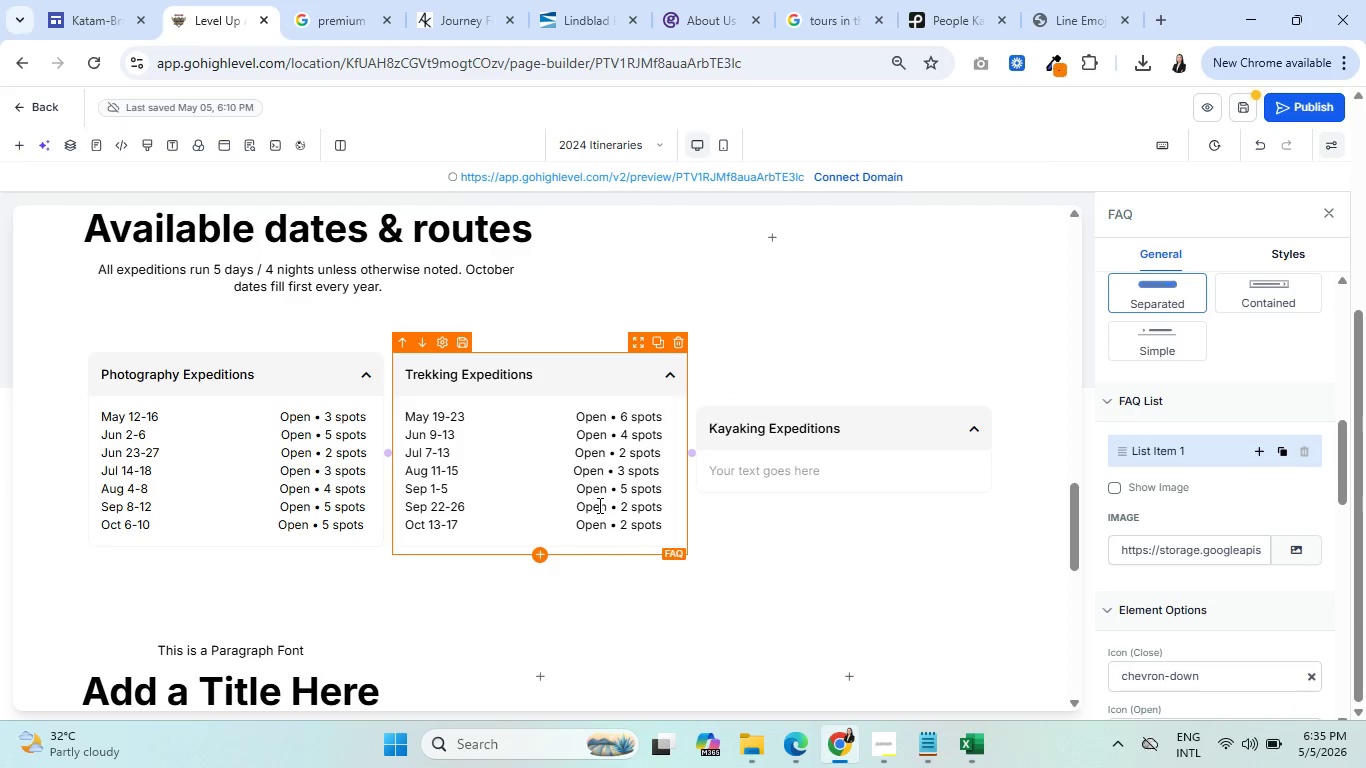 
key(ArrowDown)
 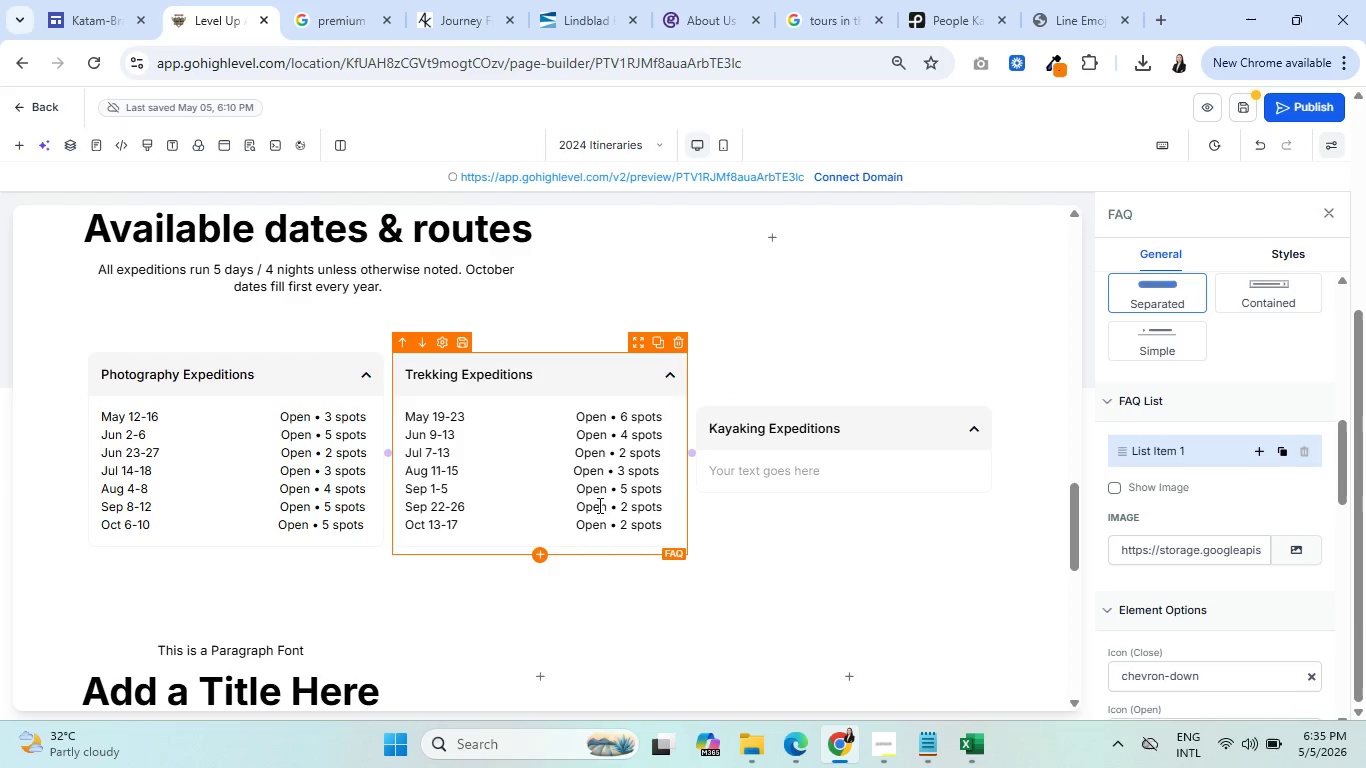 
key(Delete)
 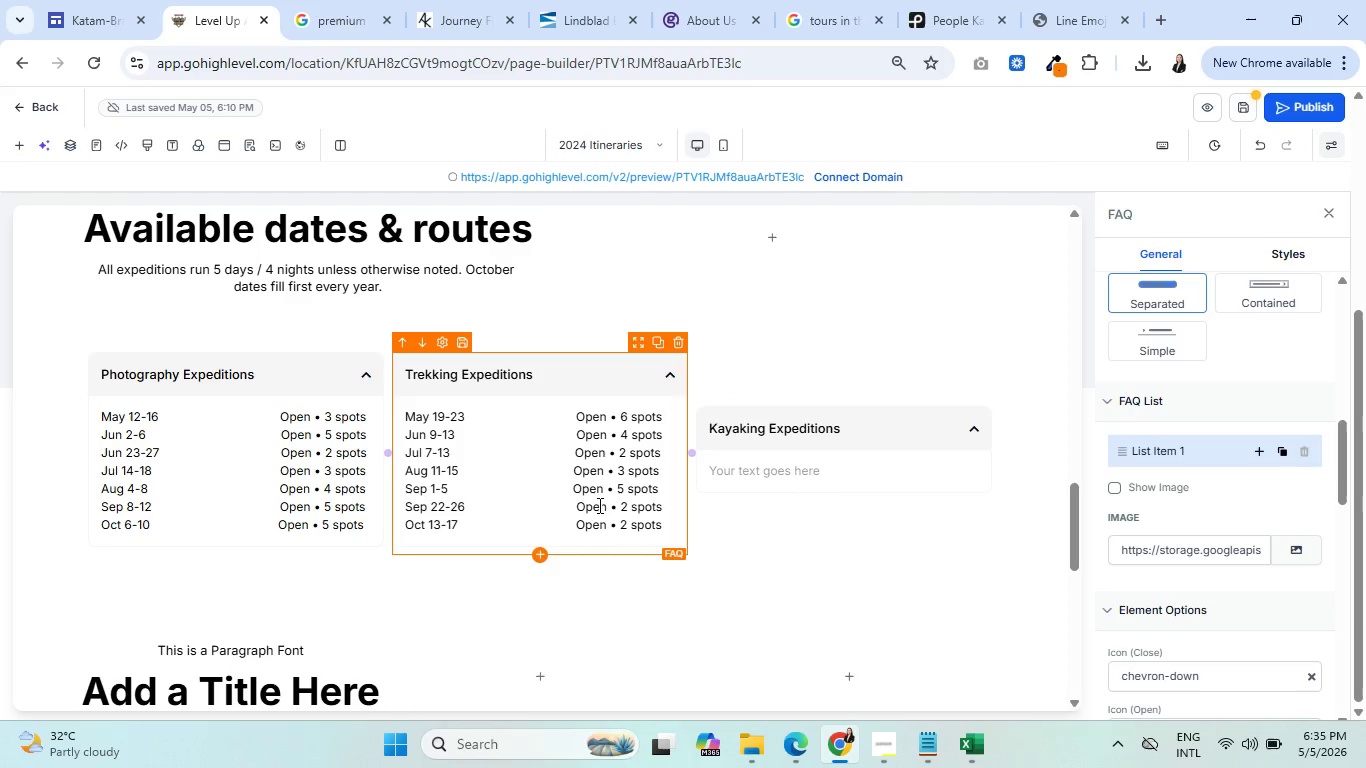 
key(ArrowDown)
 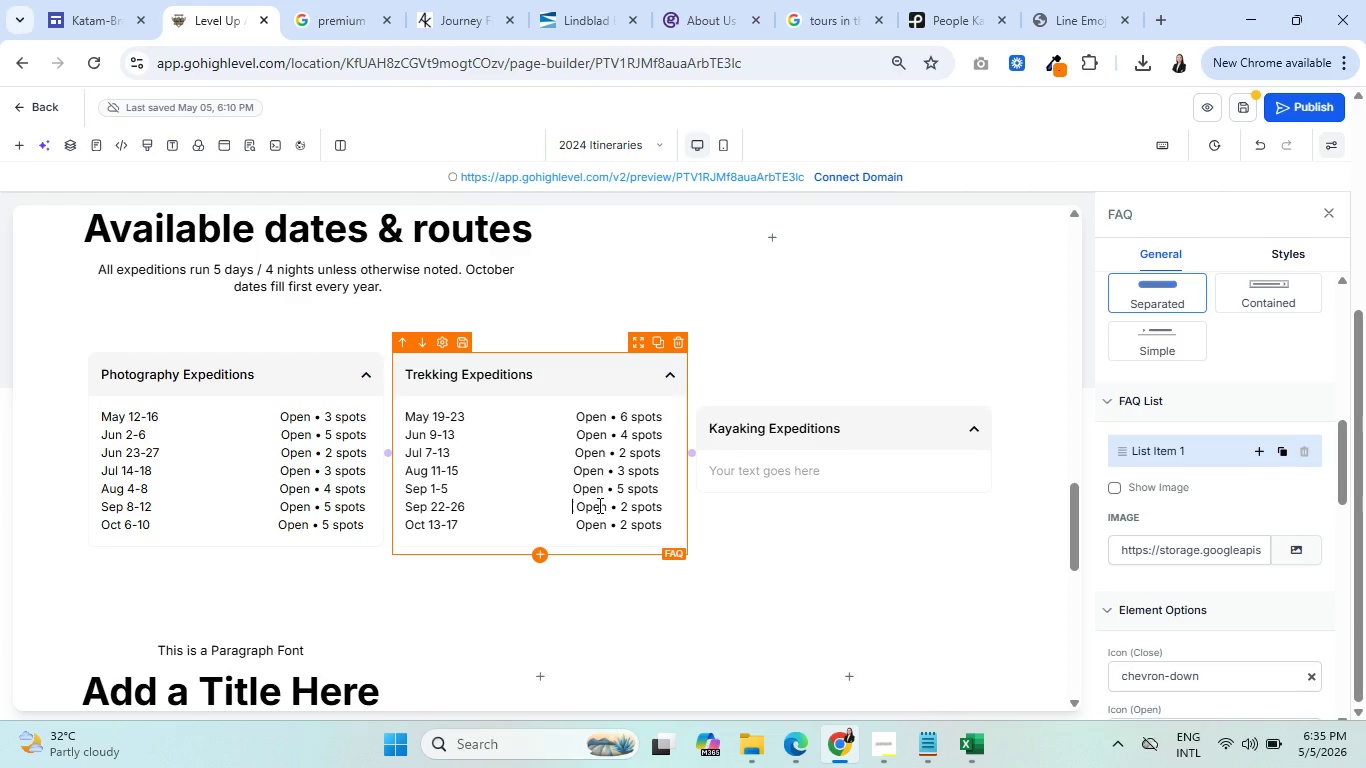 
key(Delete)
 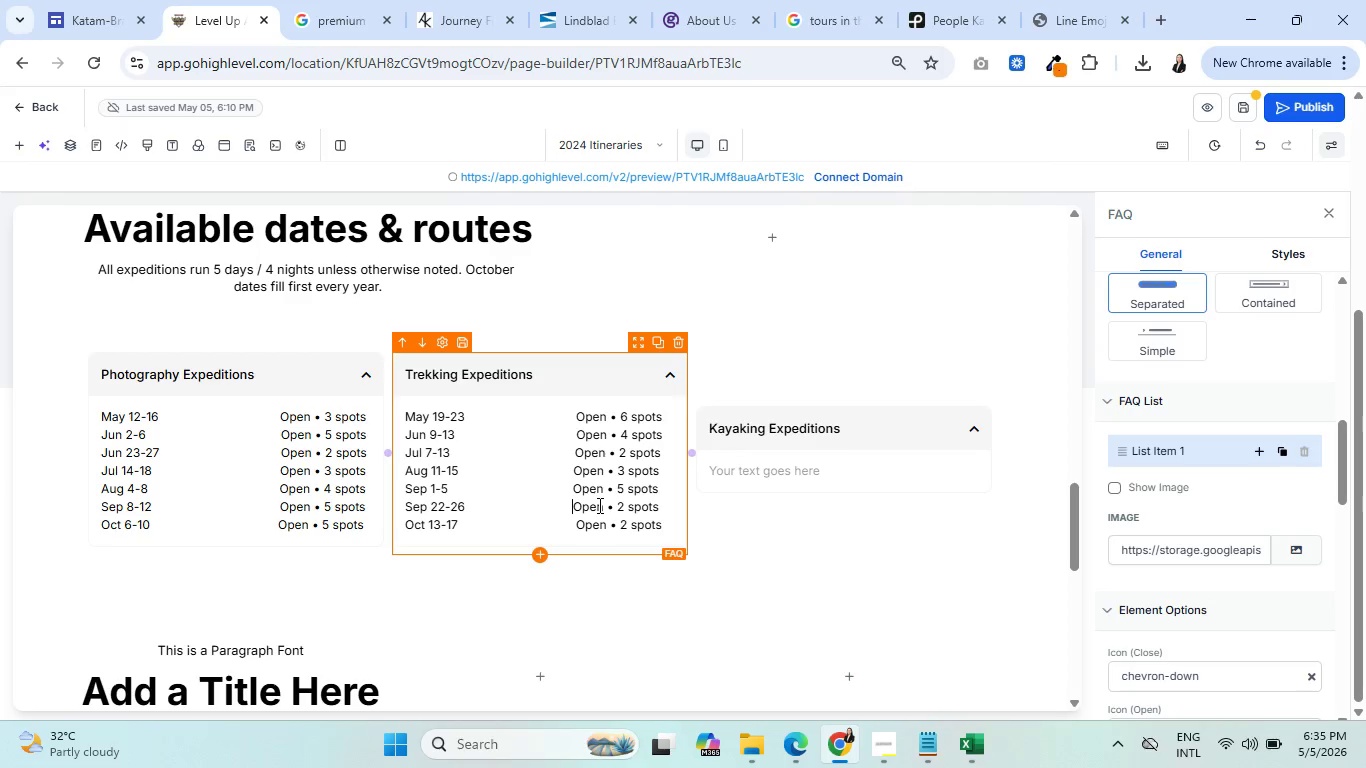 
key(ArrowDown)
 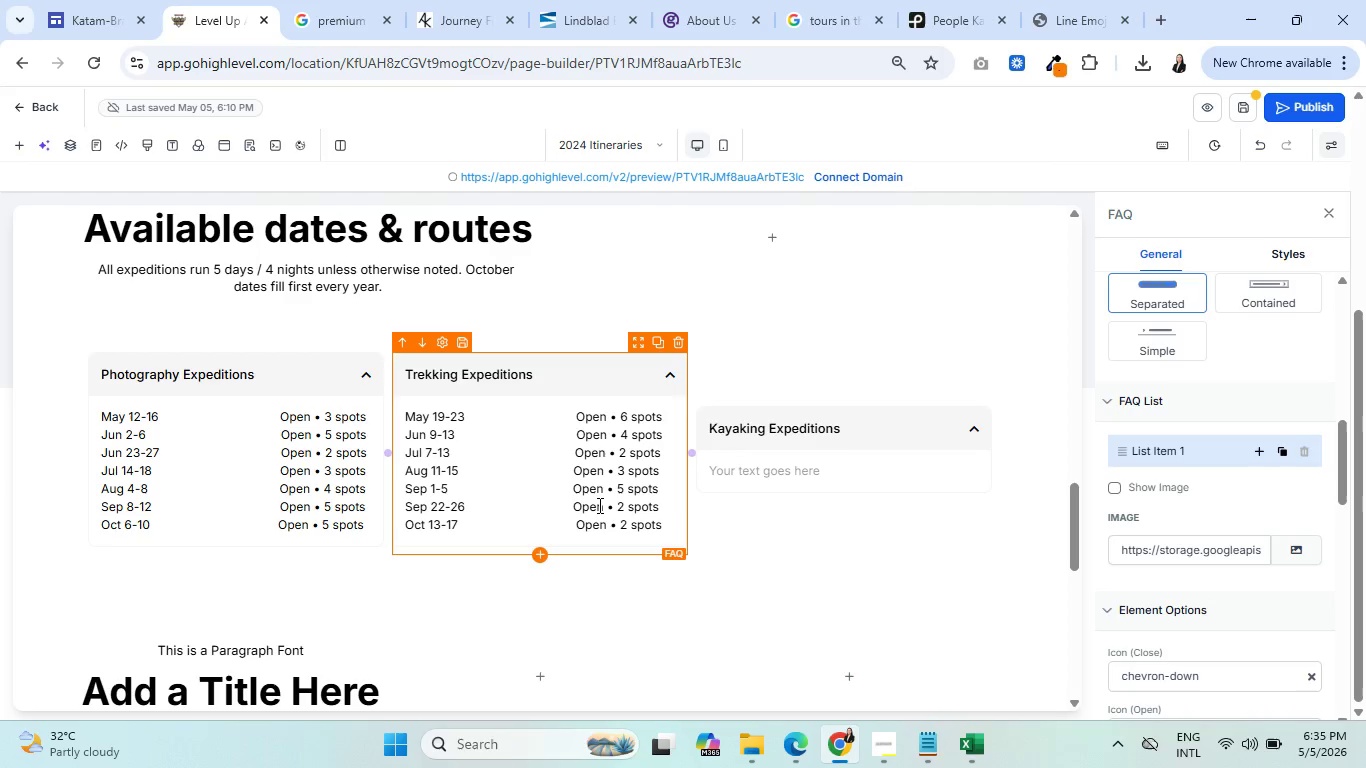 
key(Delete)
 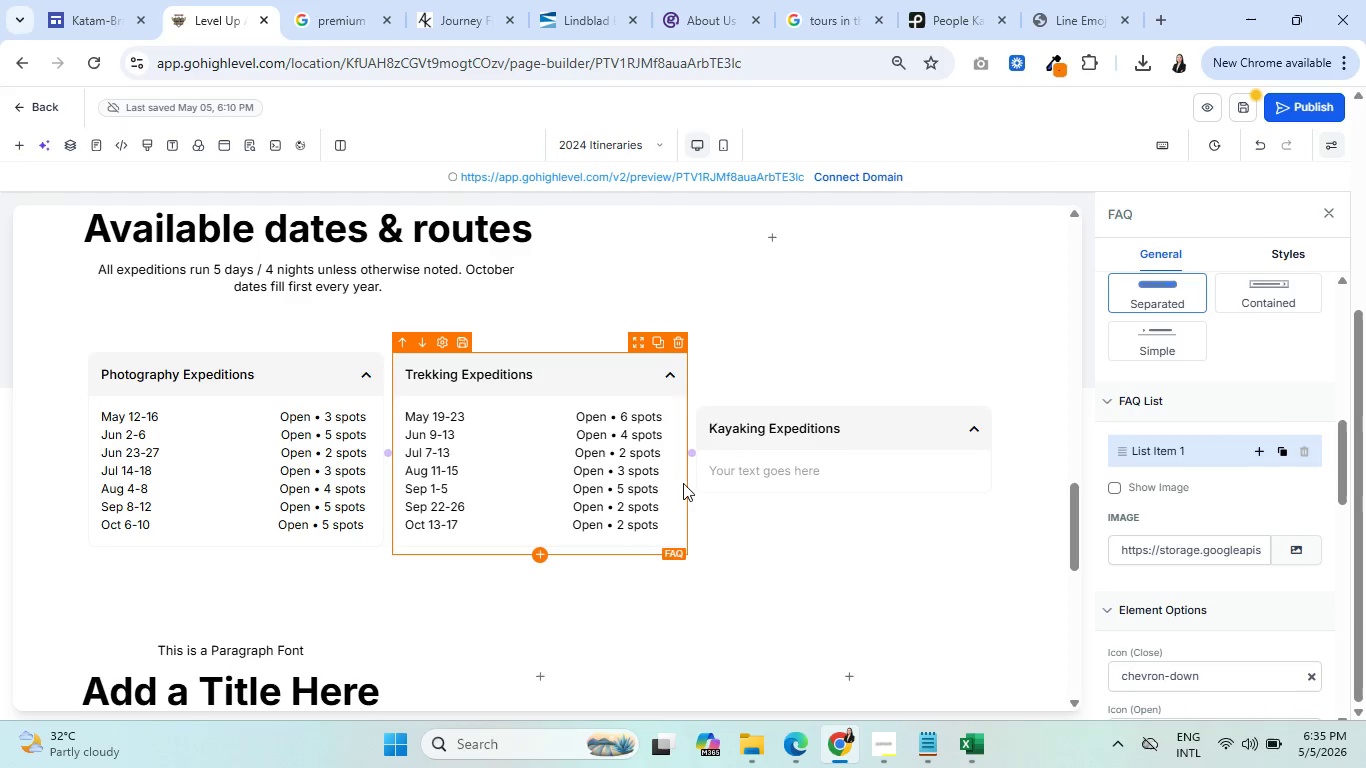 
wait(6.91)
 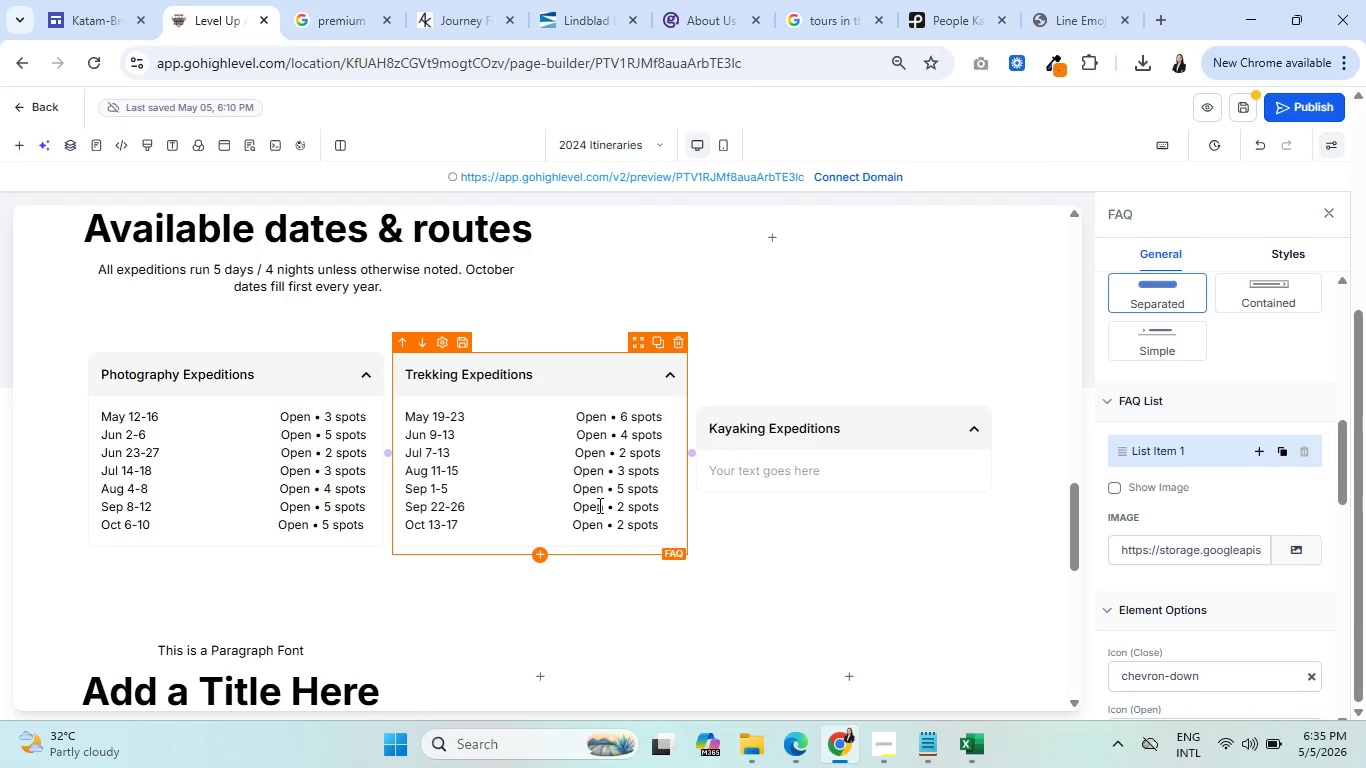 
left_click([753, 469])
 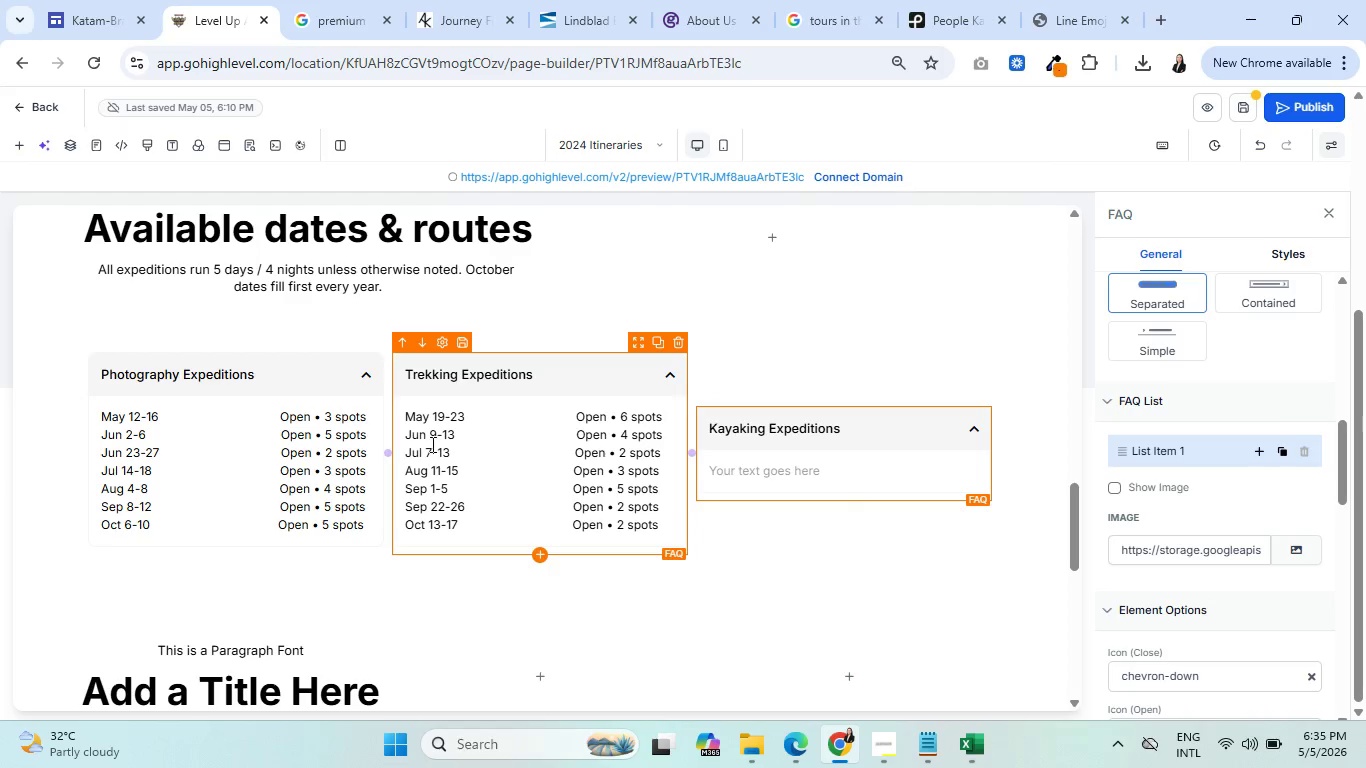 
left_click([422, 437])
 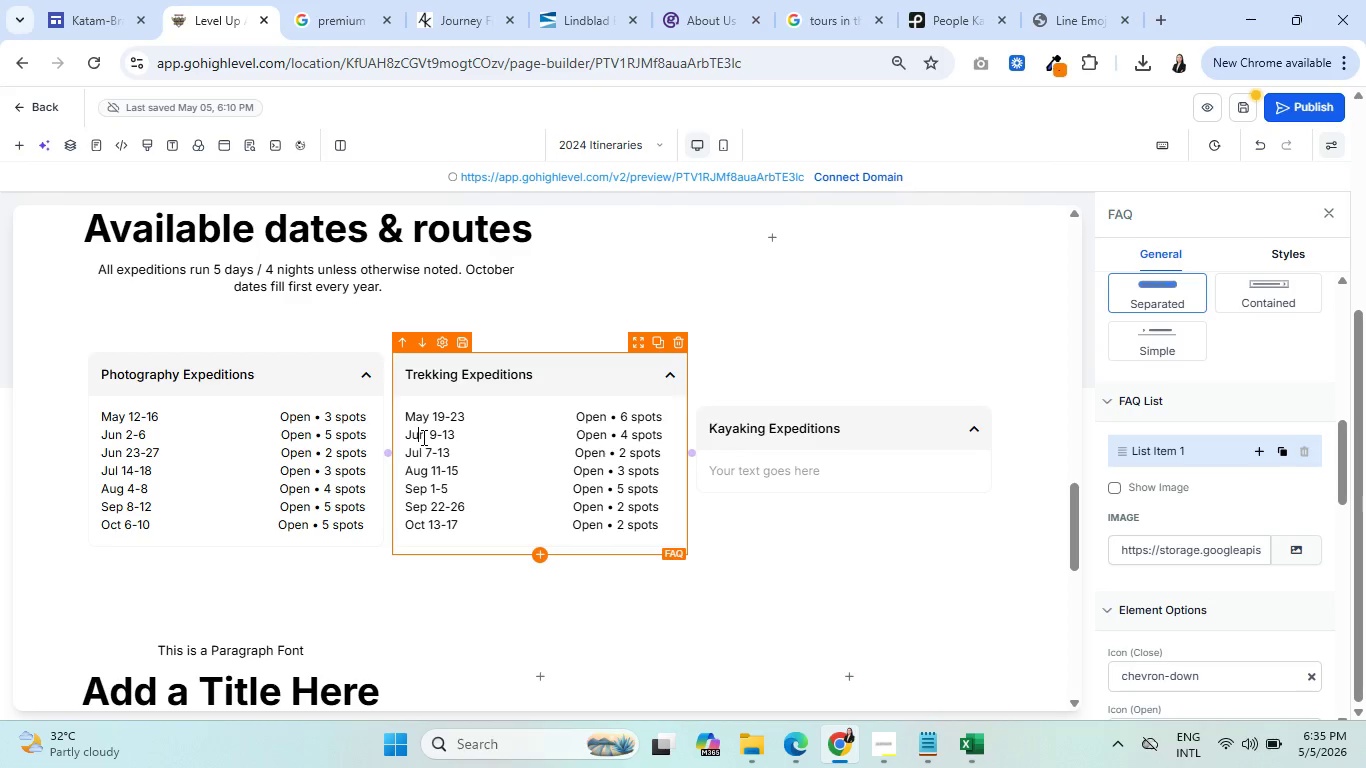 
key(Control+A)
 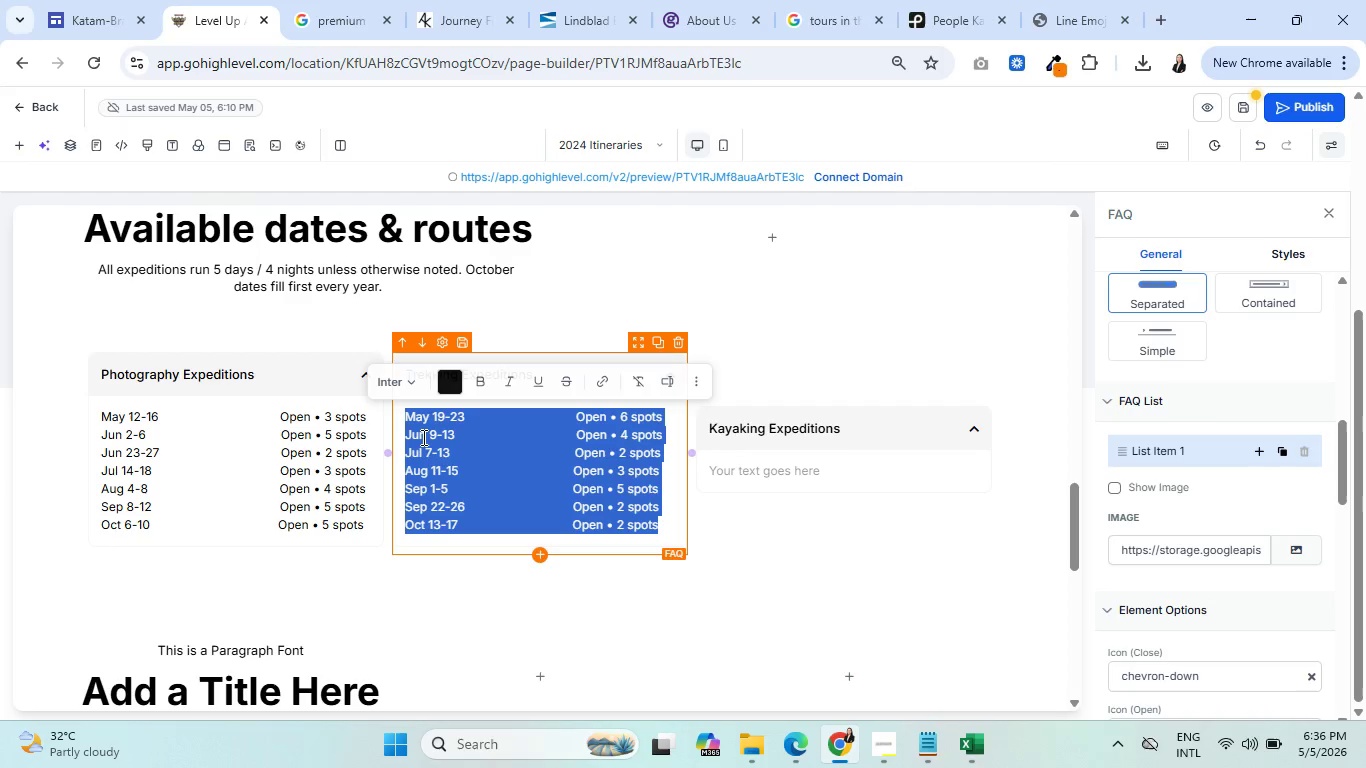 
key(Control+C)
 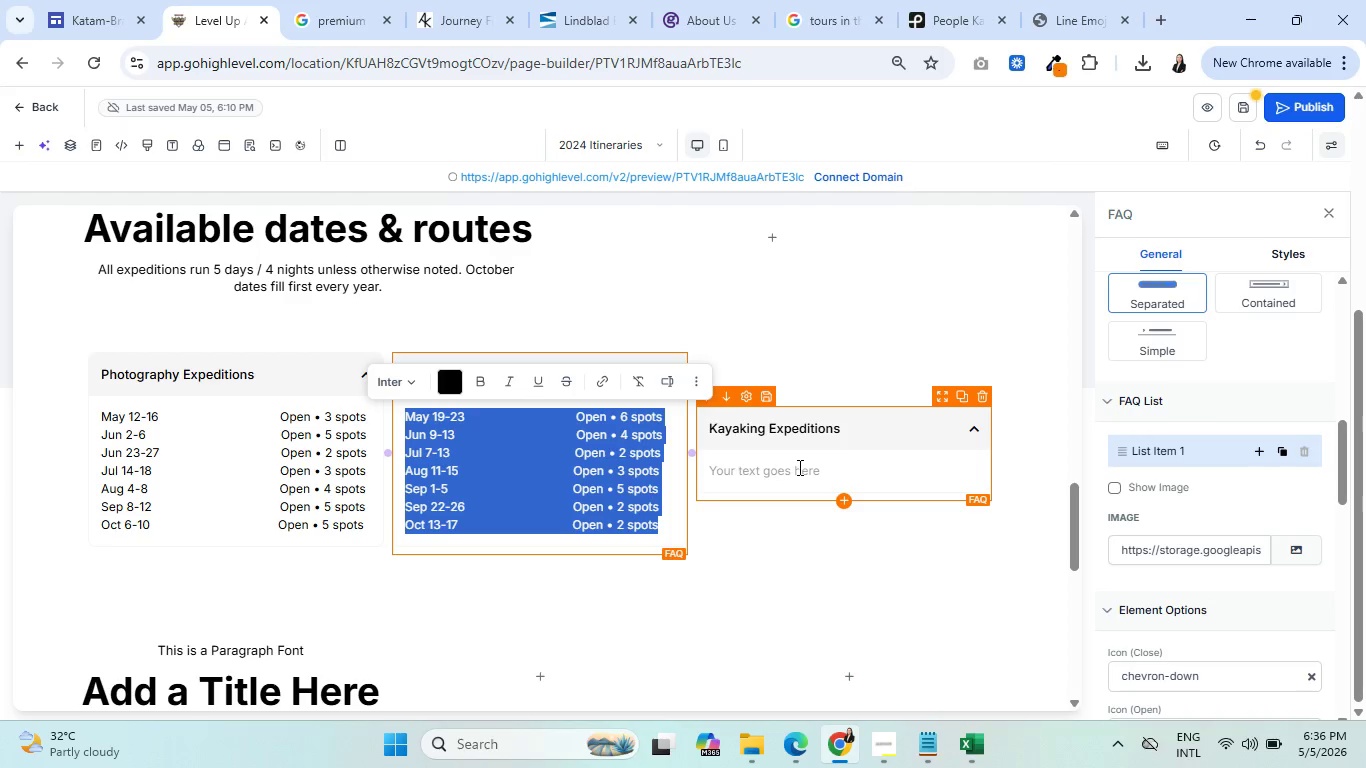 
left_click([799, 467])
 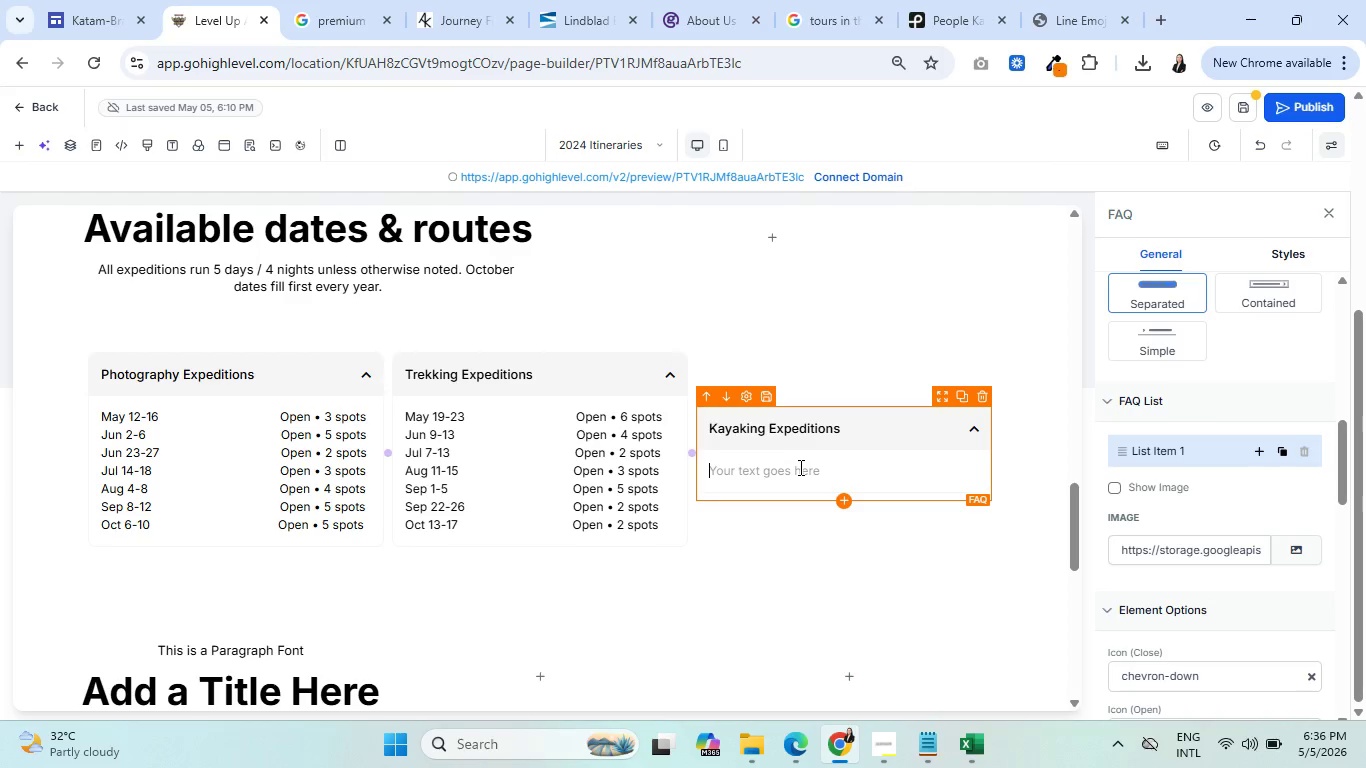 
hold_key(key=ControlLeft, duration=0.38)
 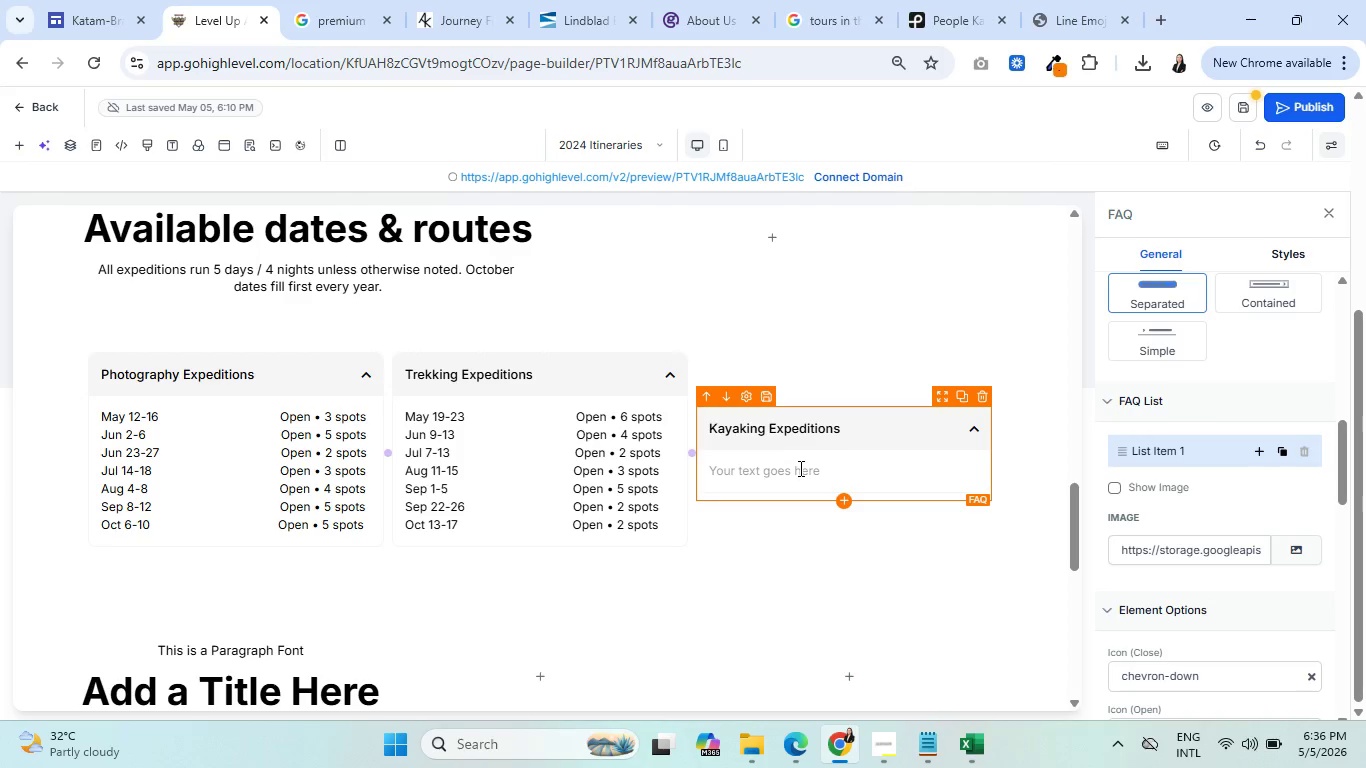 
key(Control+V)
 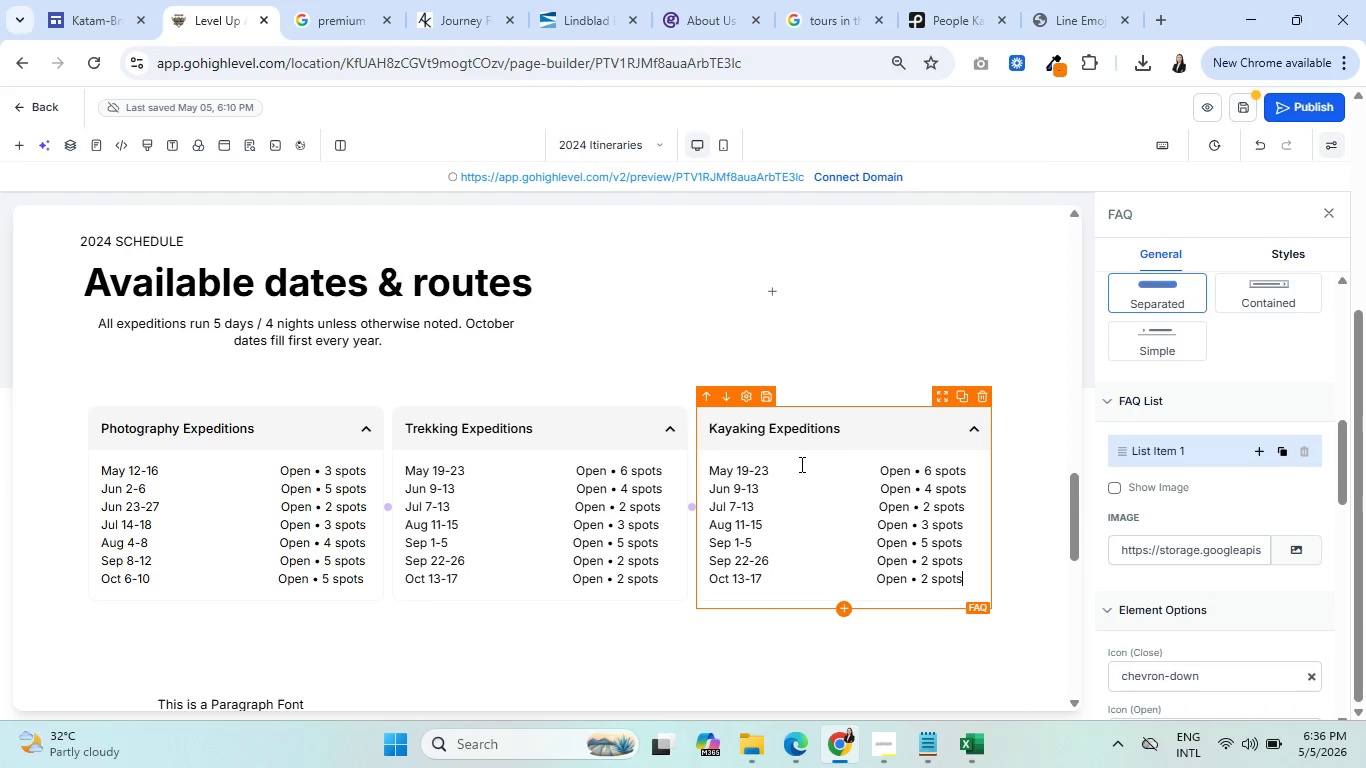 
wait(19.95)
 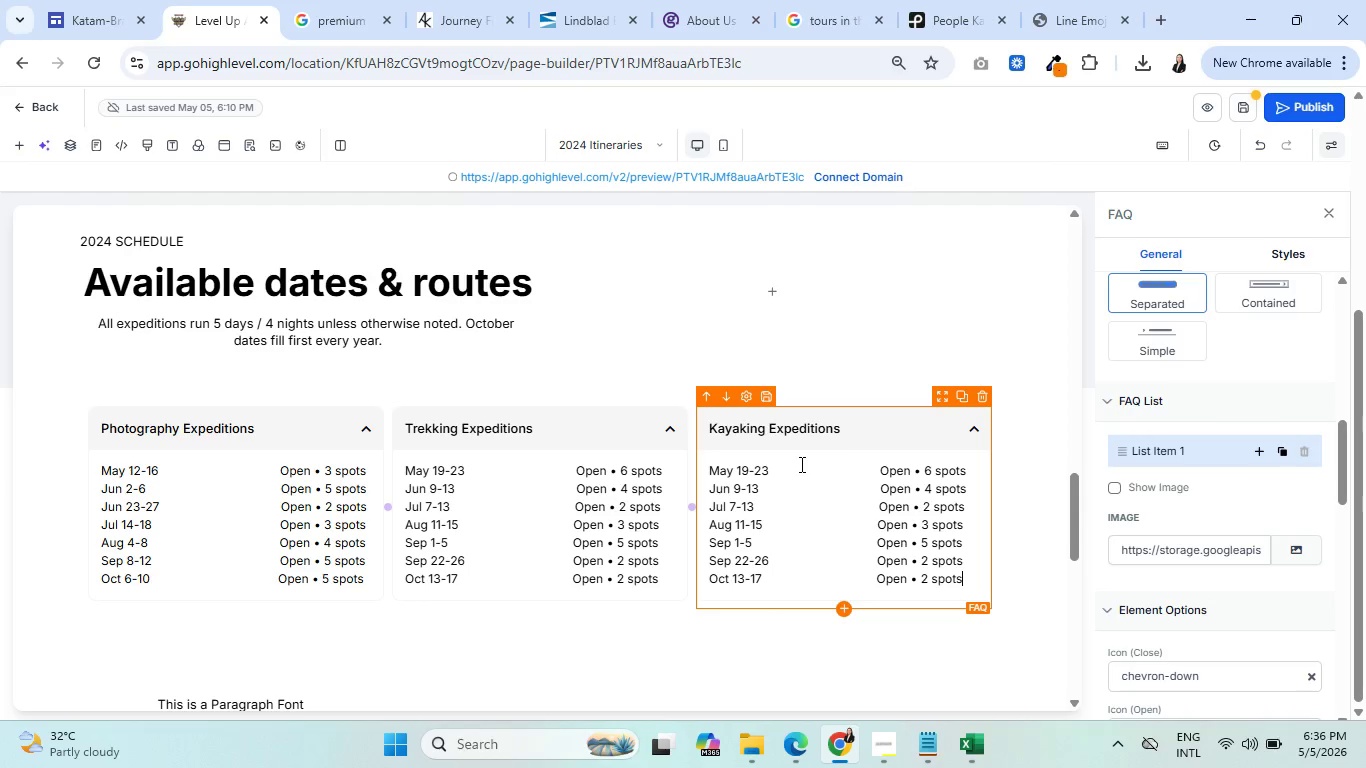 
left_click([633, 326])
 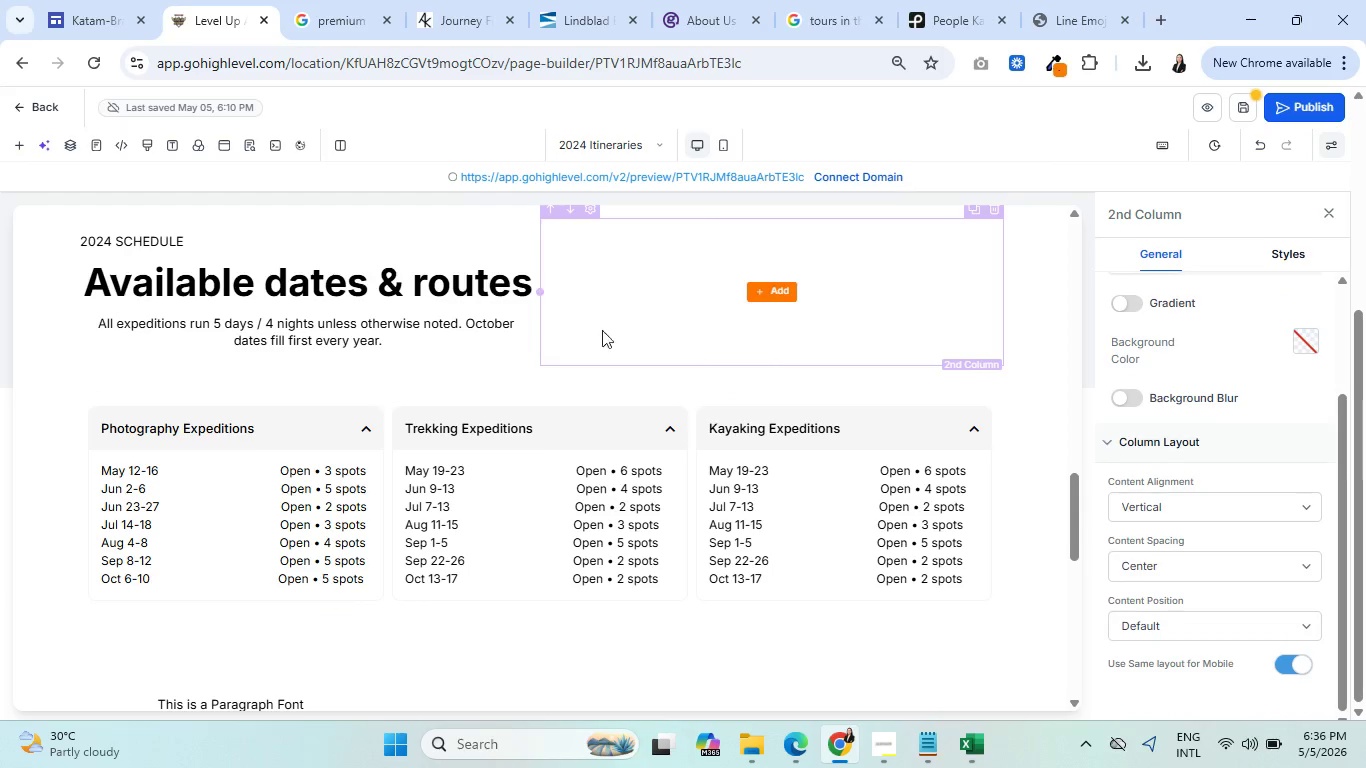 
scroll: coordinate [496, 385], scroll_direction: down, amount: 3.0
 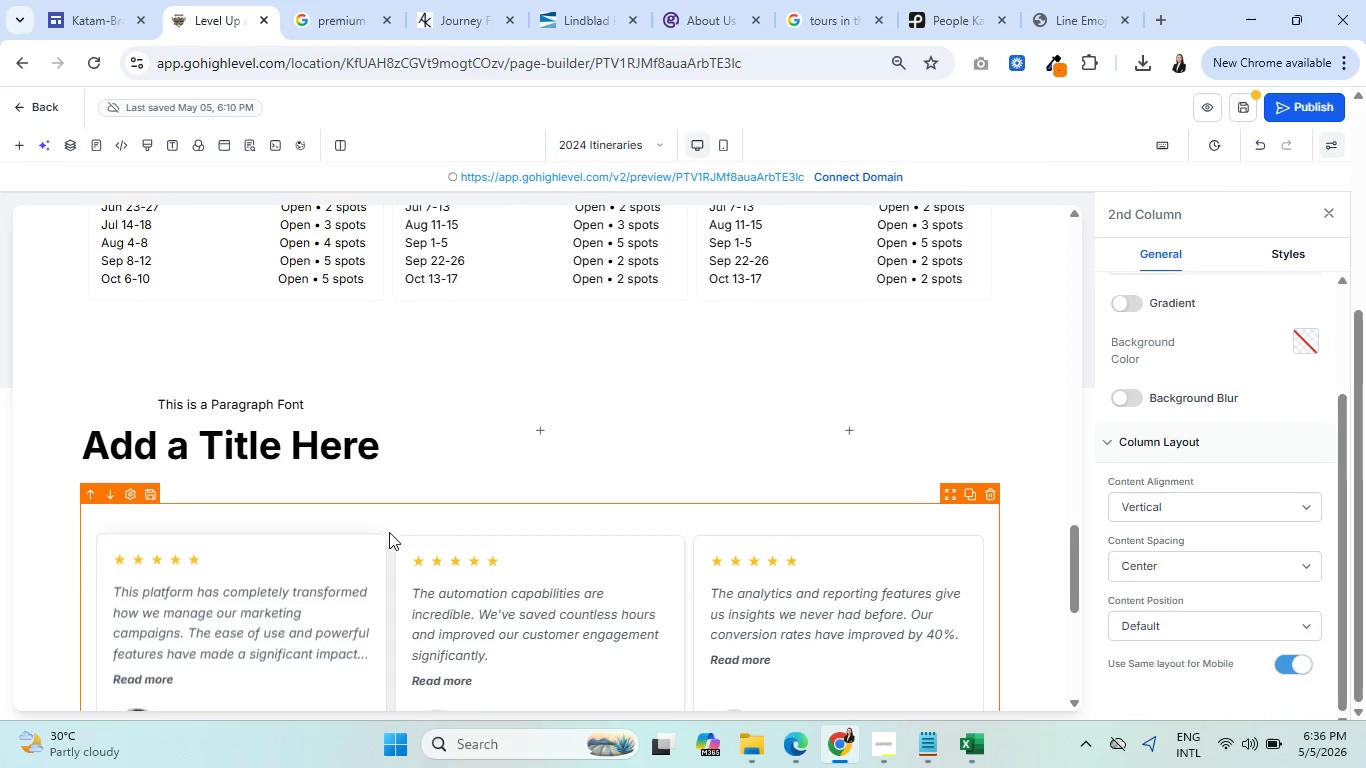 
scroll: coordinate [390, 532], scroll_direction: up, amount: 3.0
 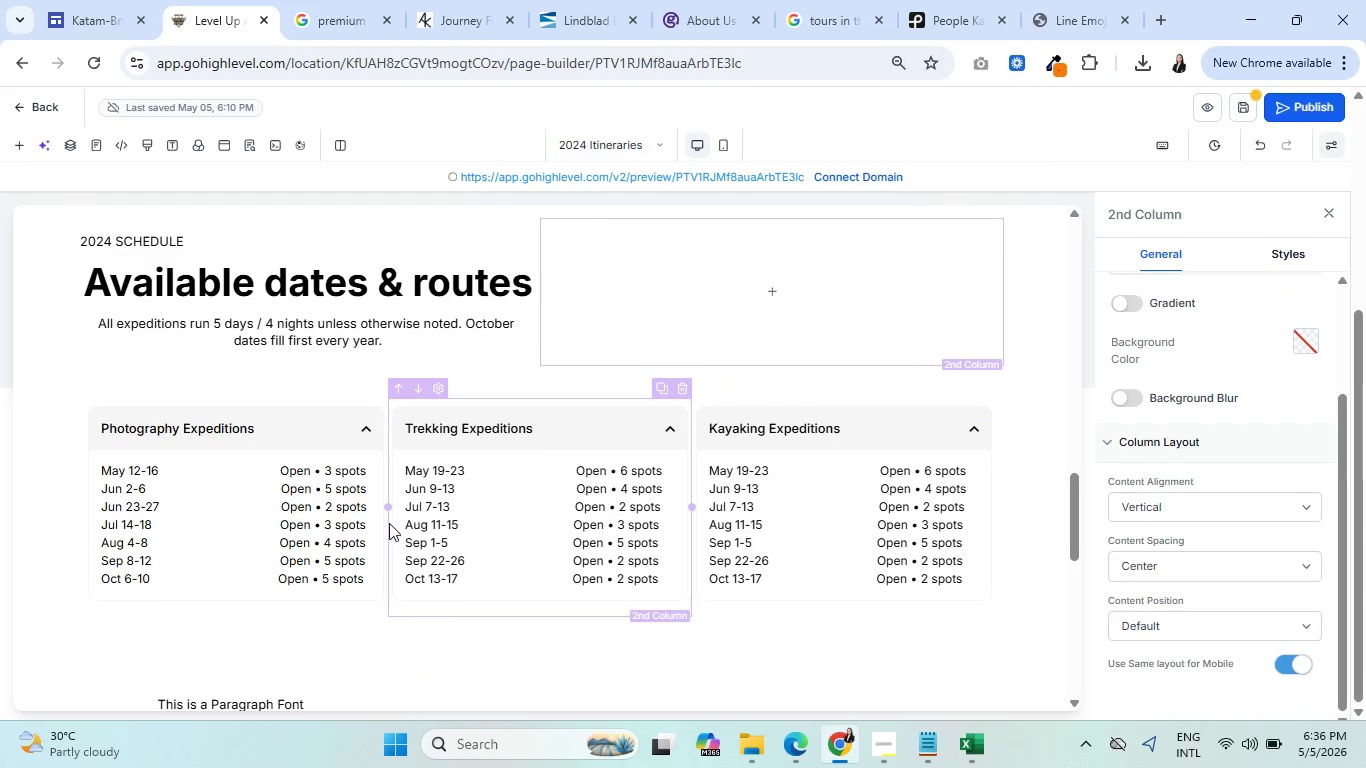 
scroll: coordinate [389, 523], scroll_direction: down, amount: 1.0
 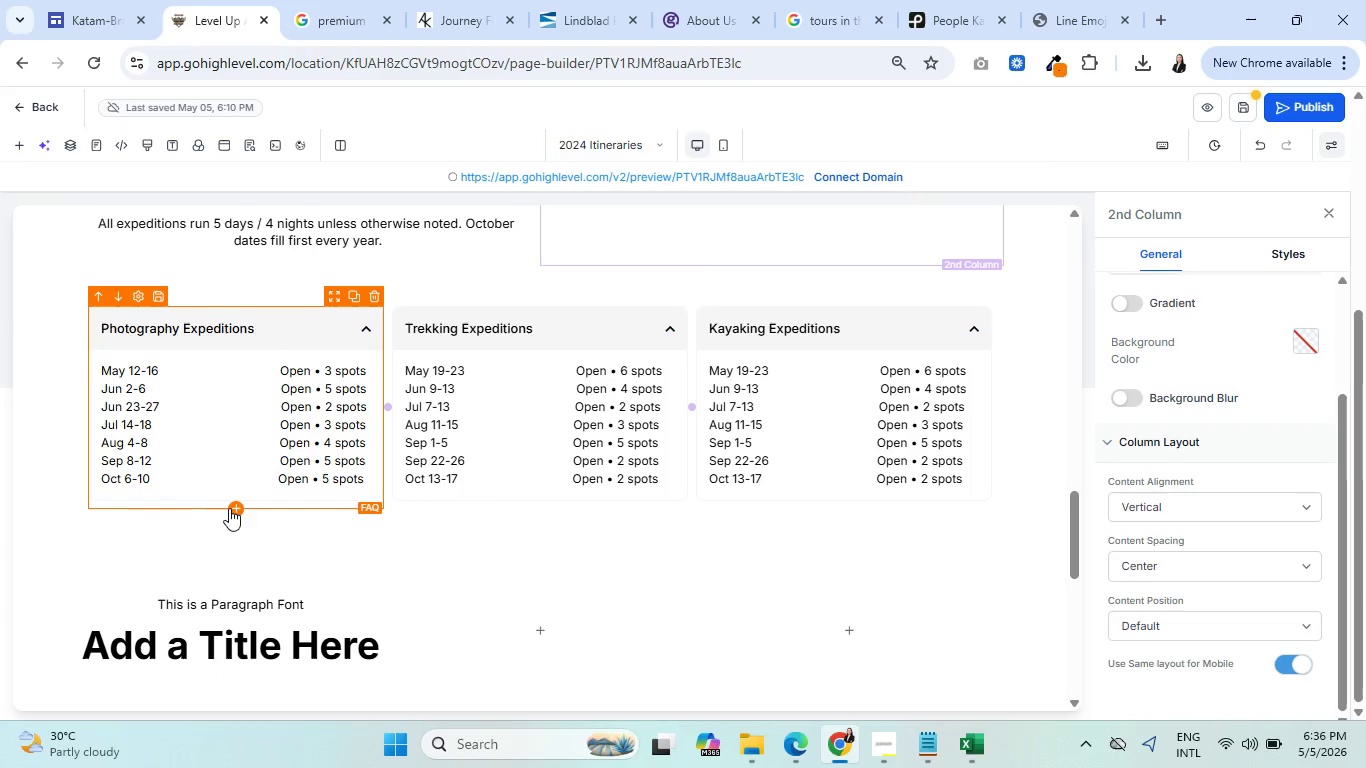 
left_click([234, 506])
 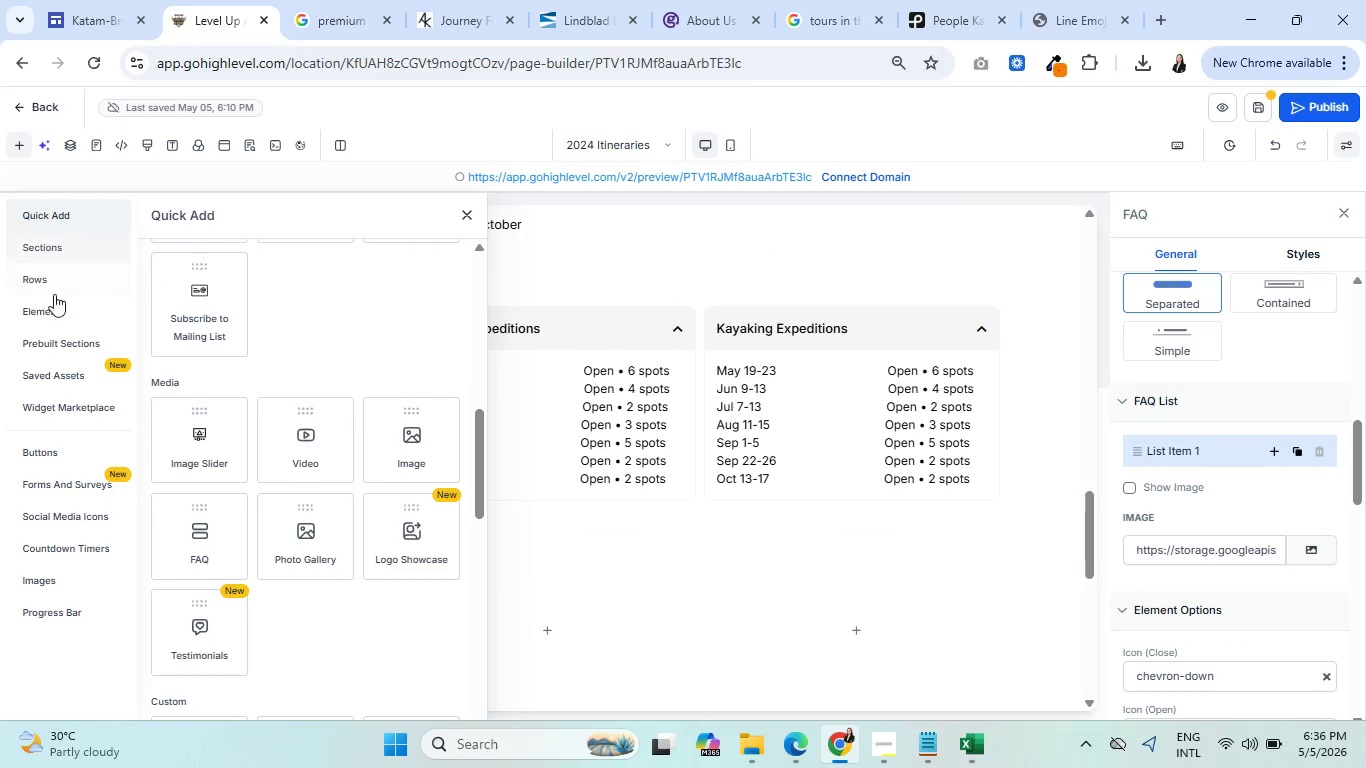 
left_click([46, 453])
 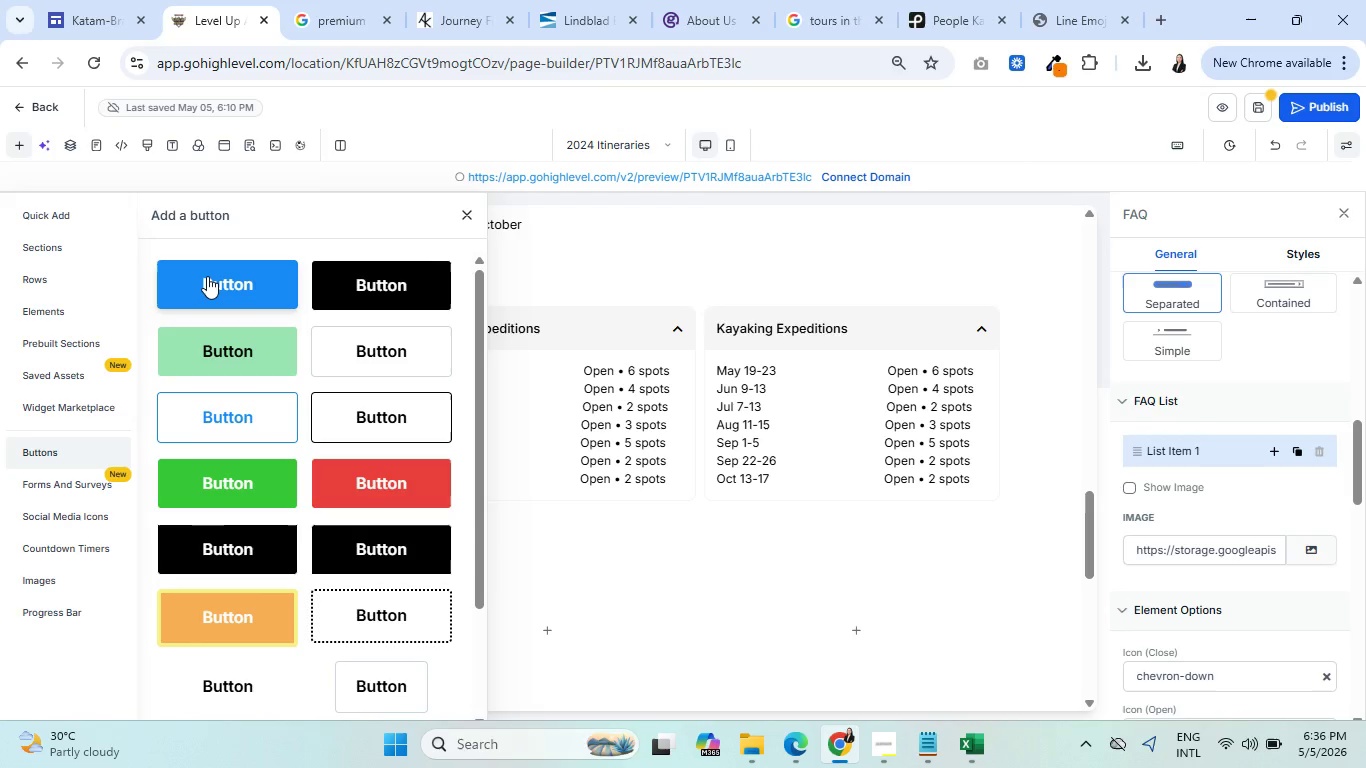 
left_click([207, 276])
 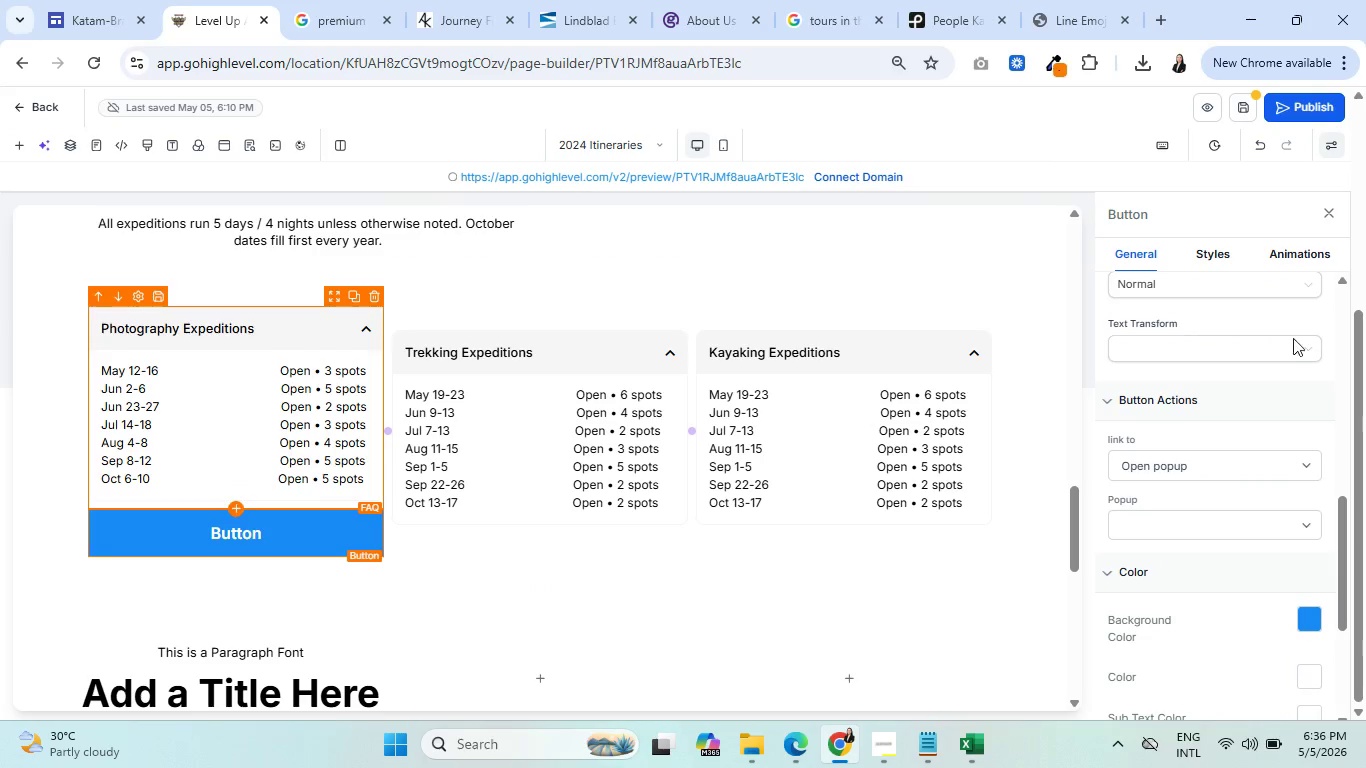 
left_click([1204, 251])
 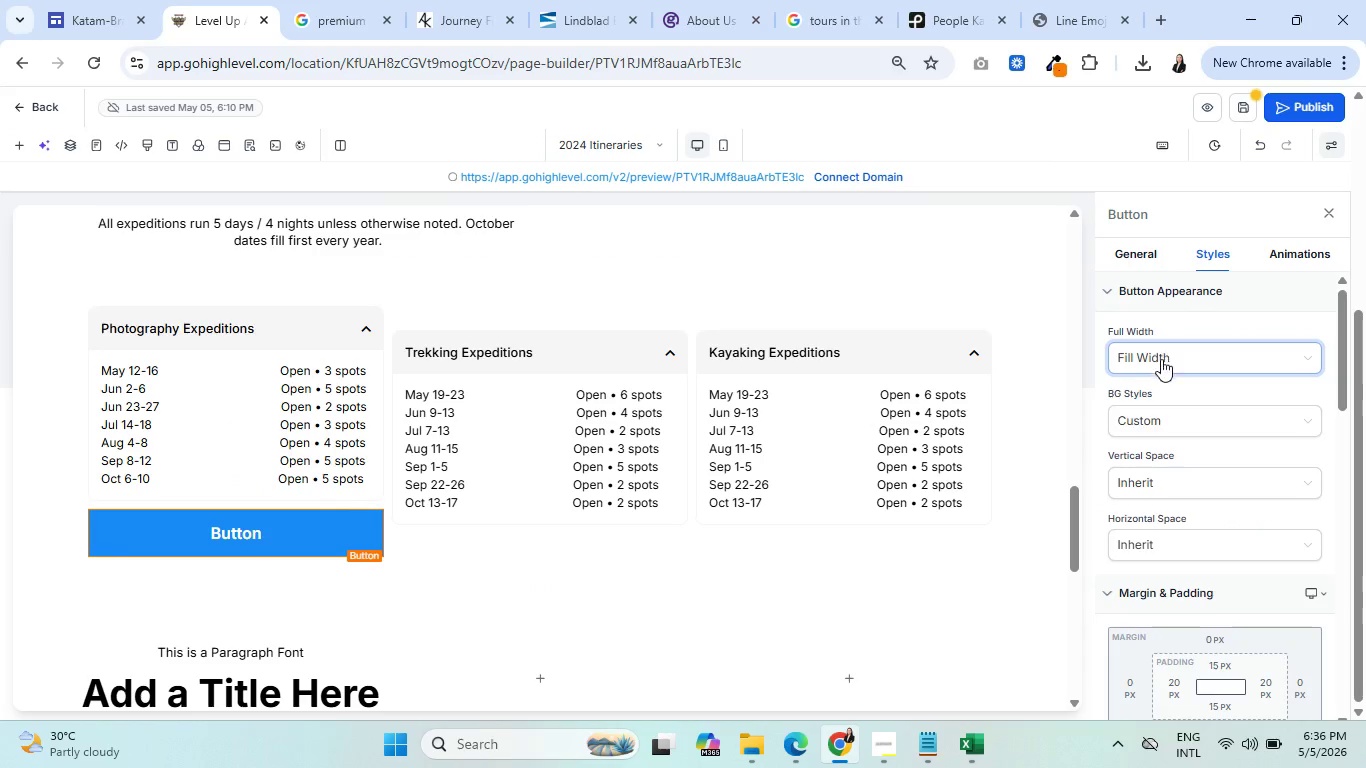 
left_click([1161, 394])
 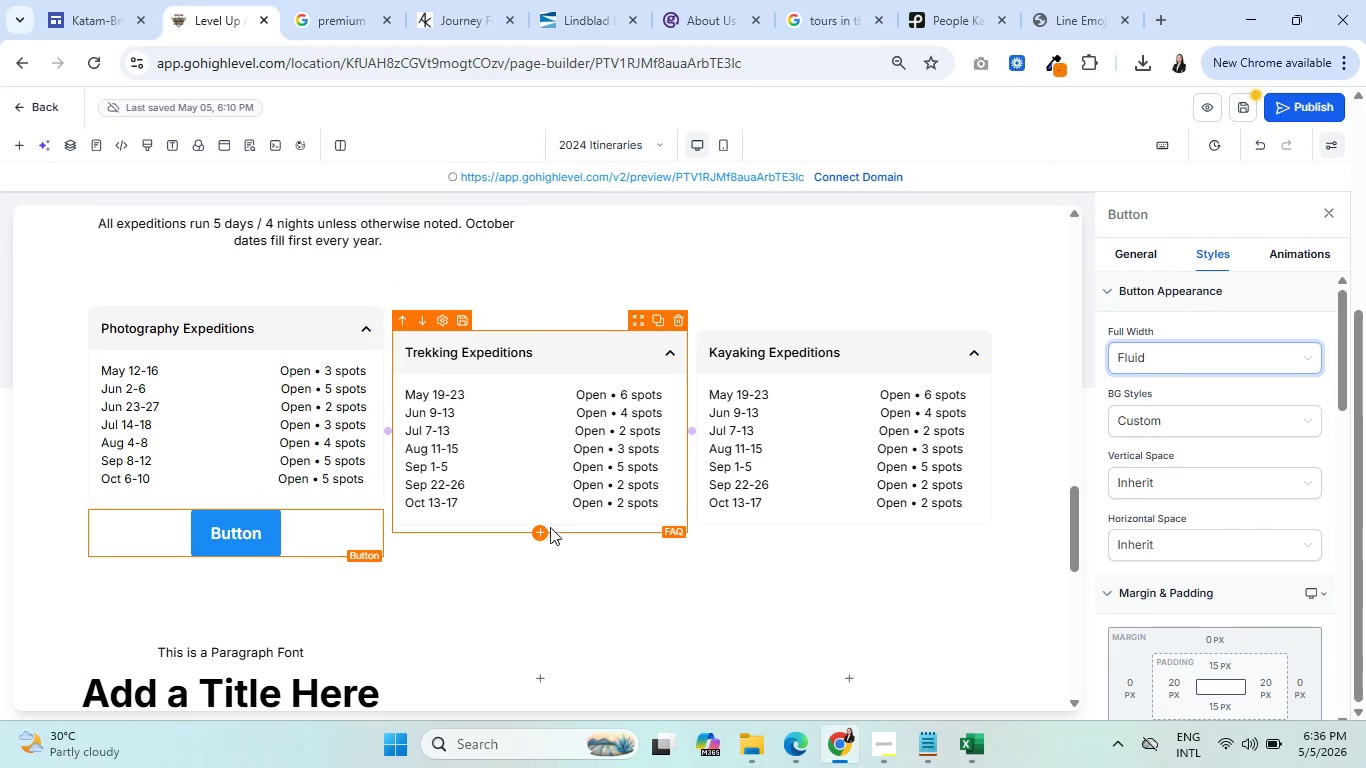 
left_click([537, 531])
 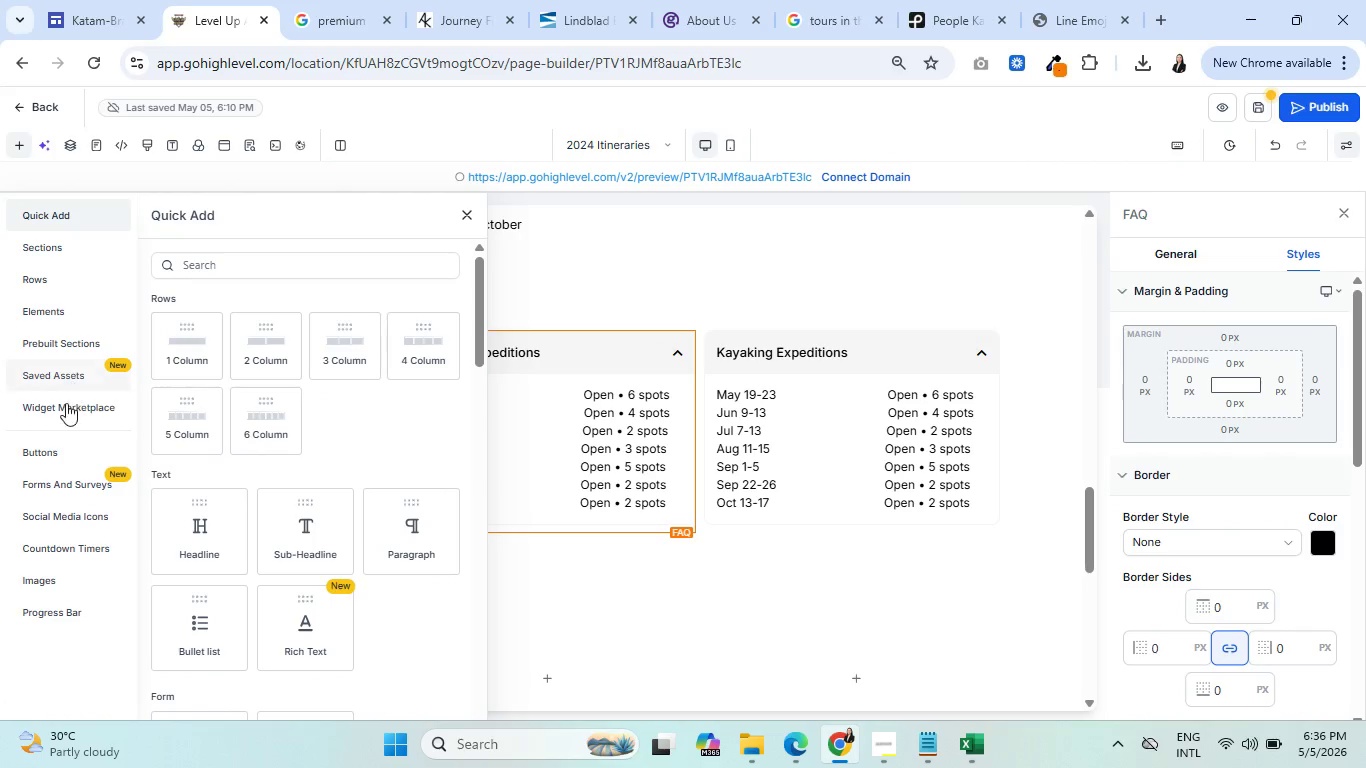 
left_click([69, 454])
 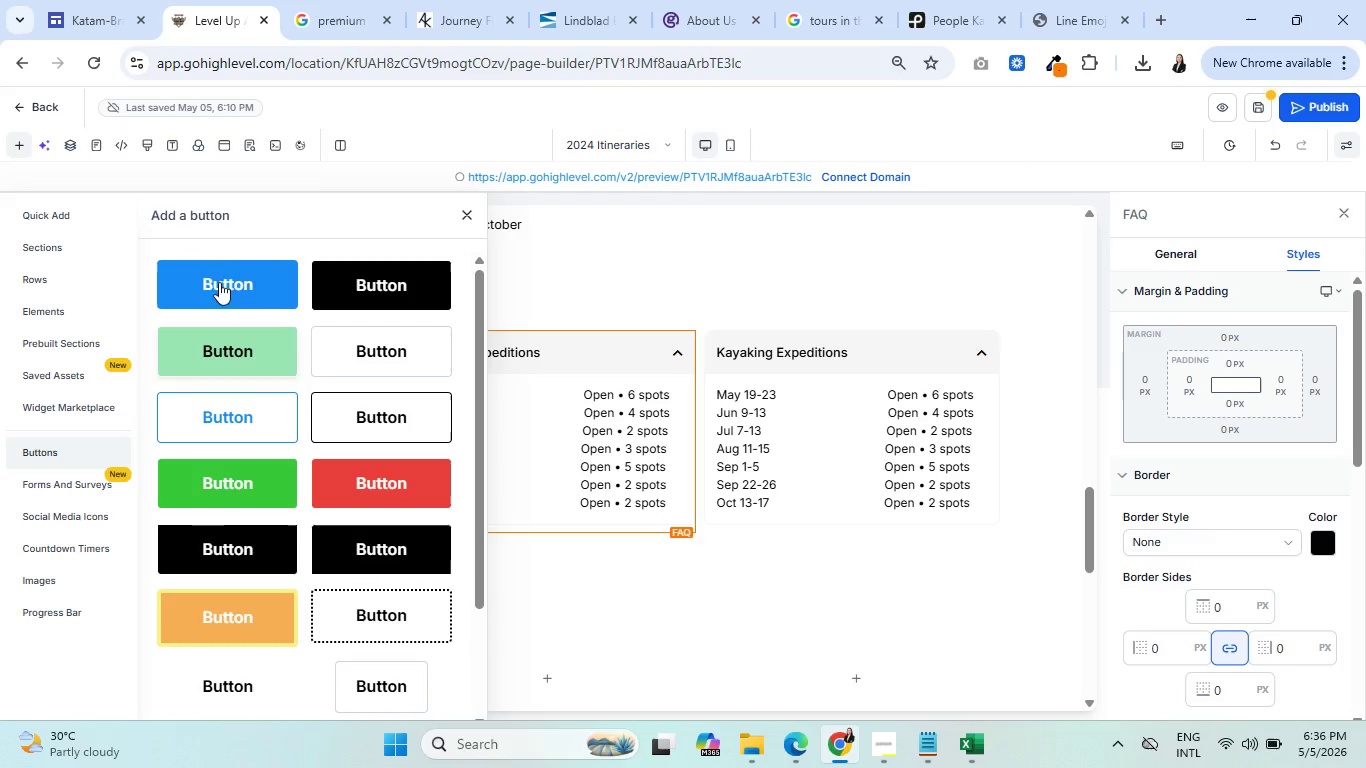 
left_click([224, 270])
 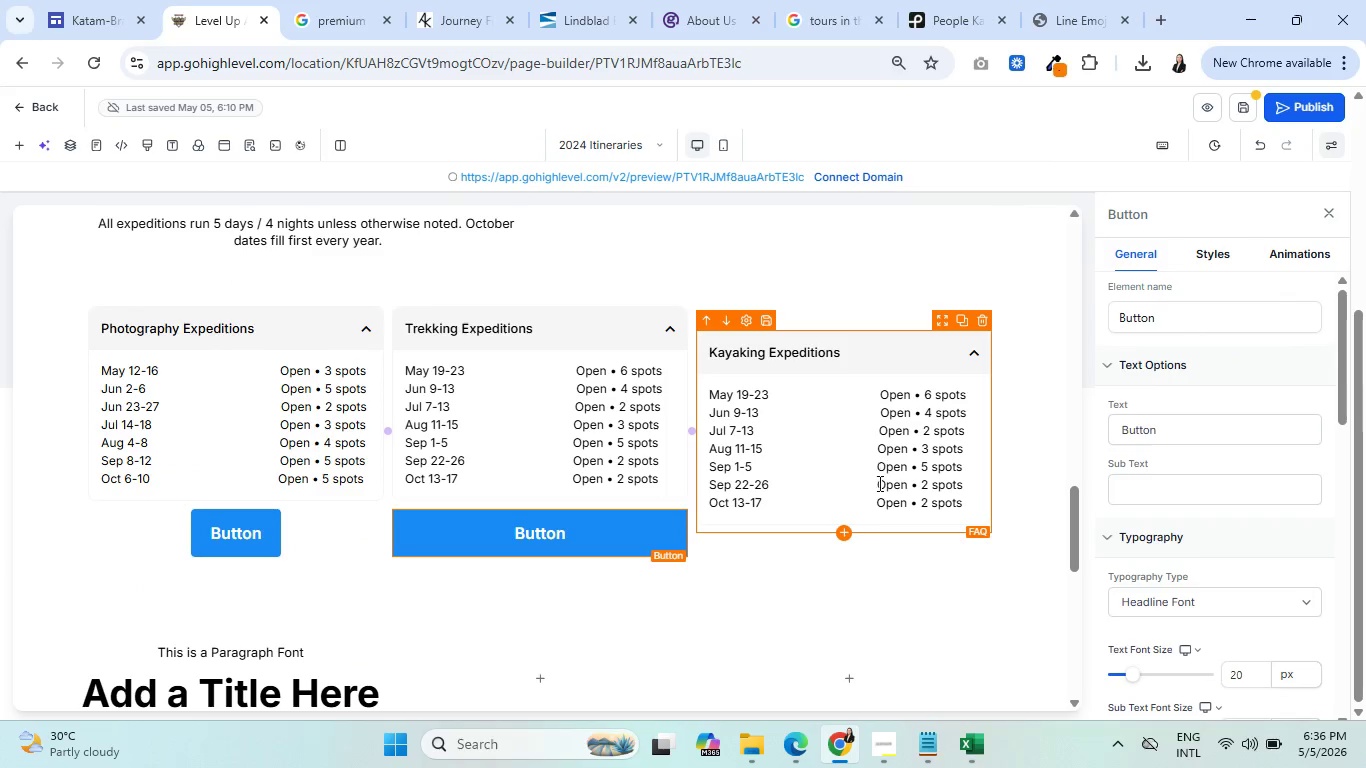 
left_click([843, 536])
 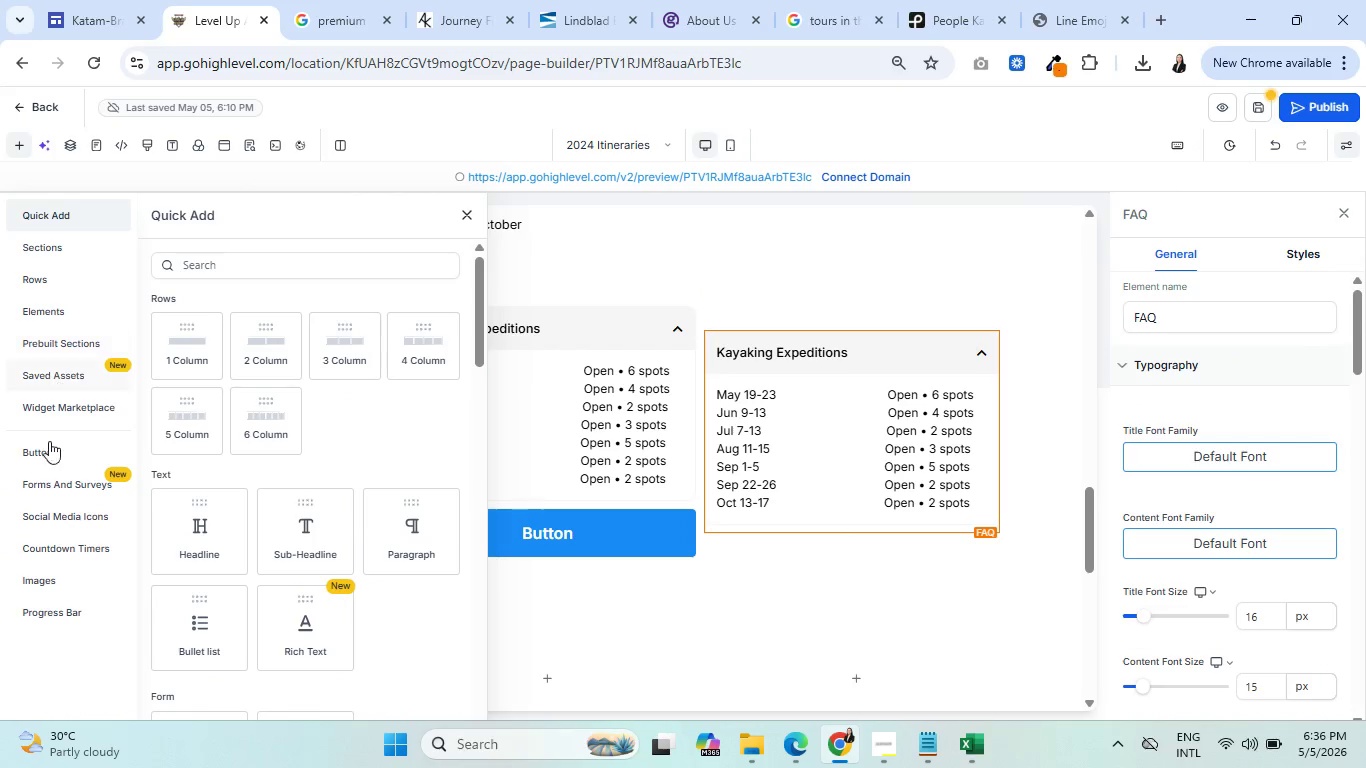 
left_click([42, 452])
 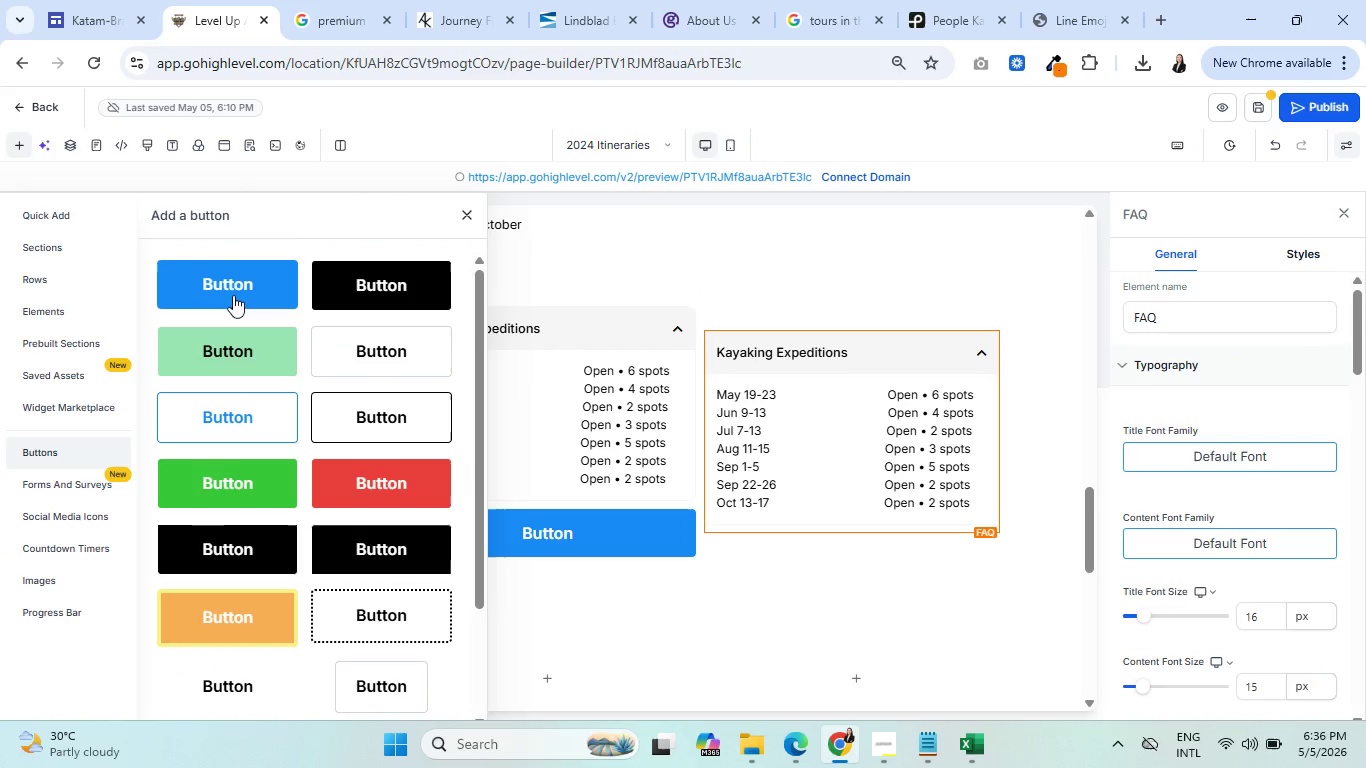 
left_click([226, 274])
 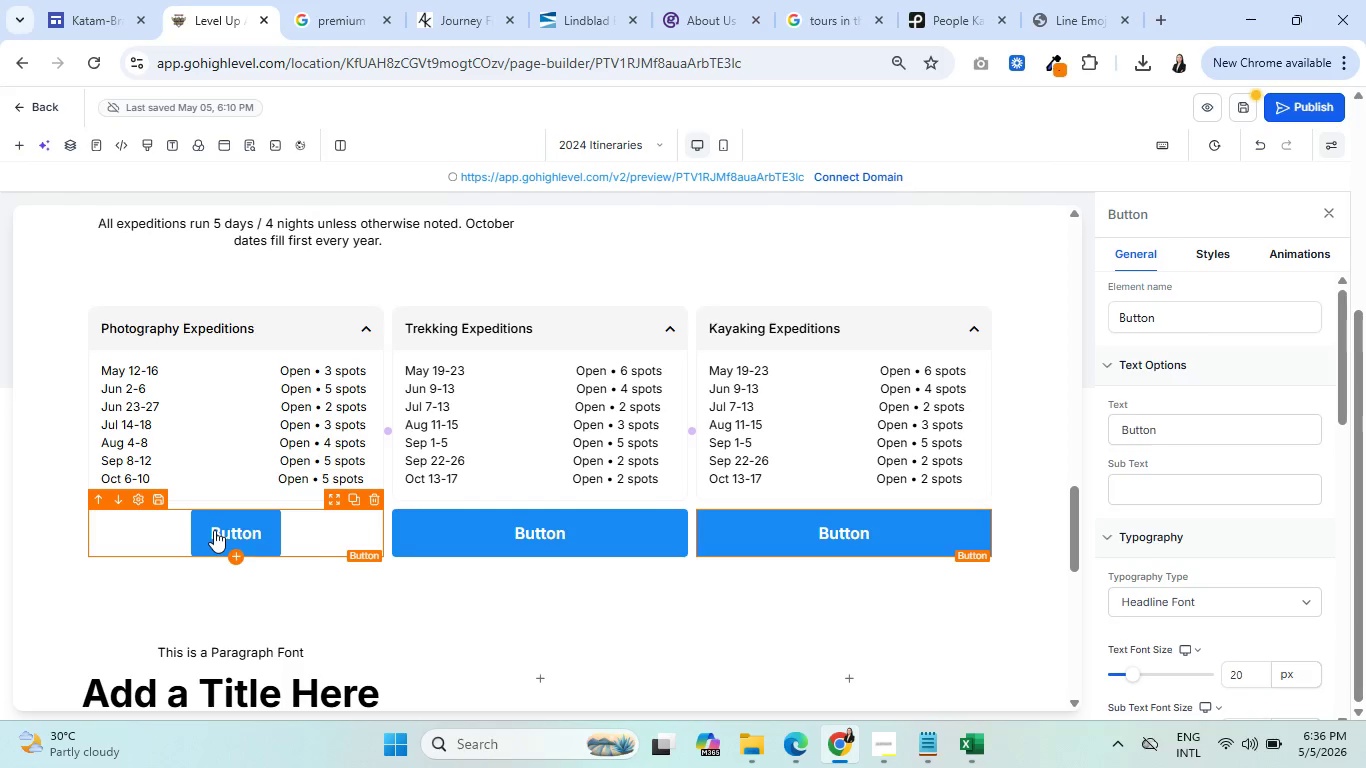 
wait(5.67)
 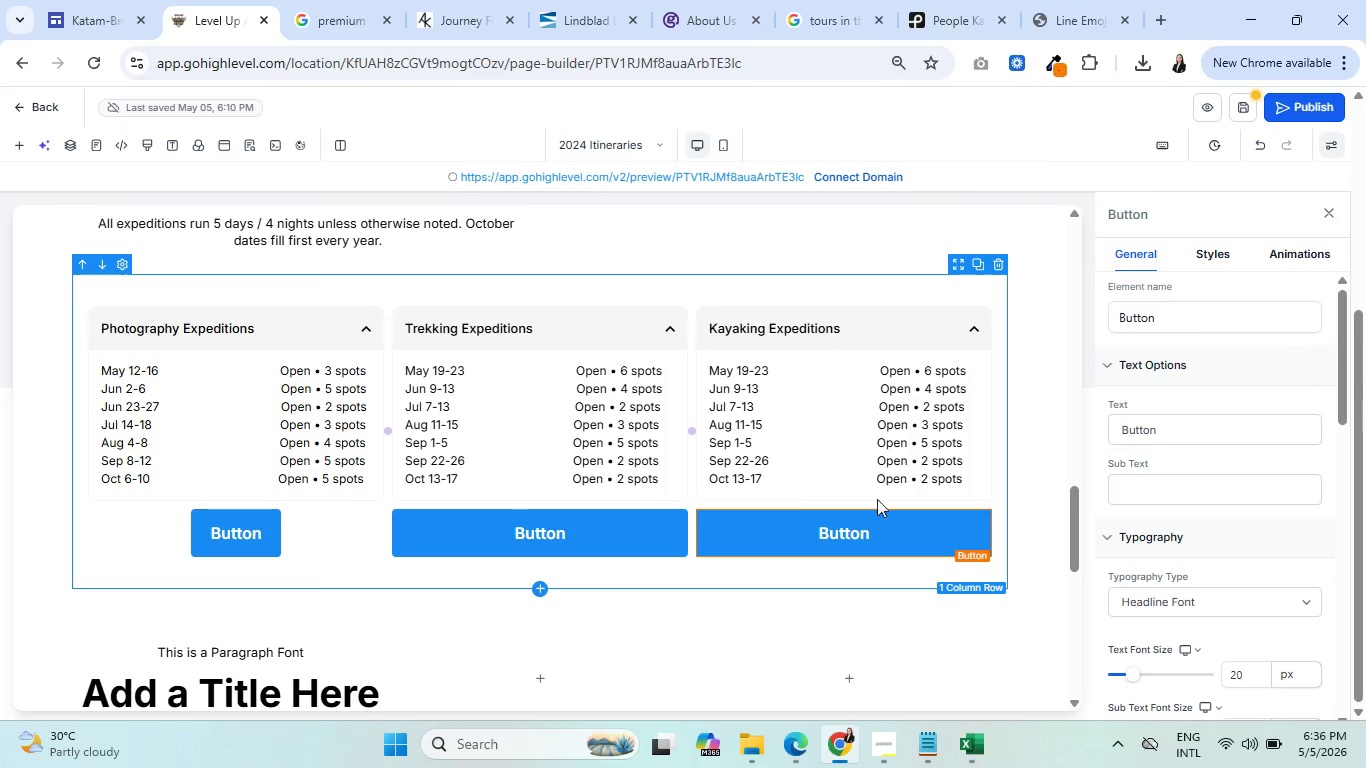 
left_click([509, 538])
 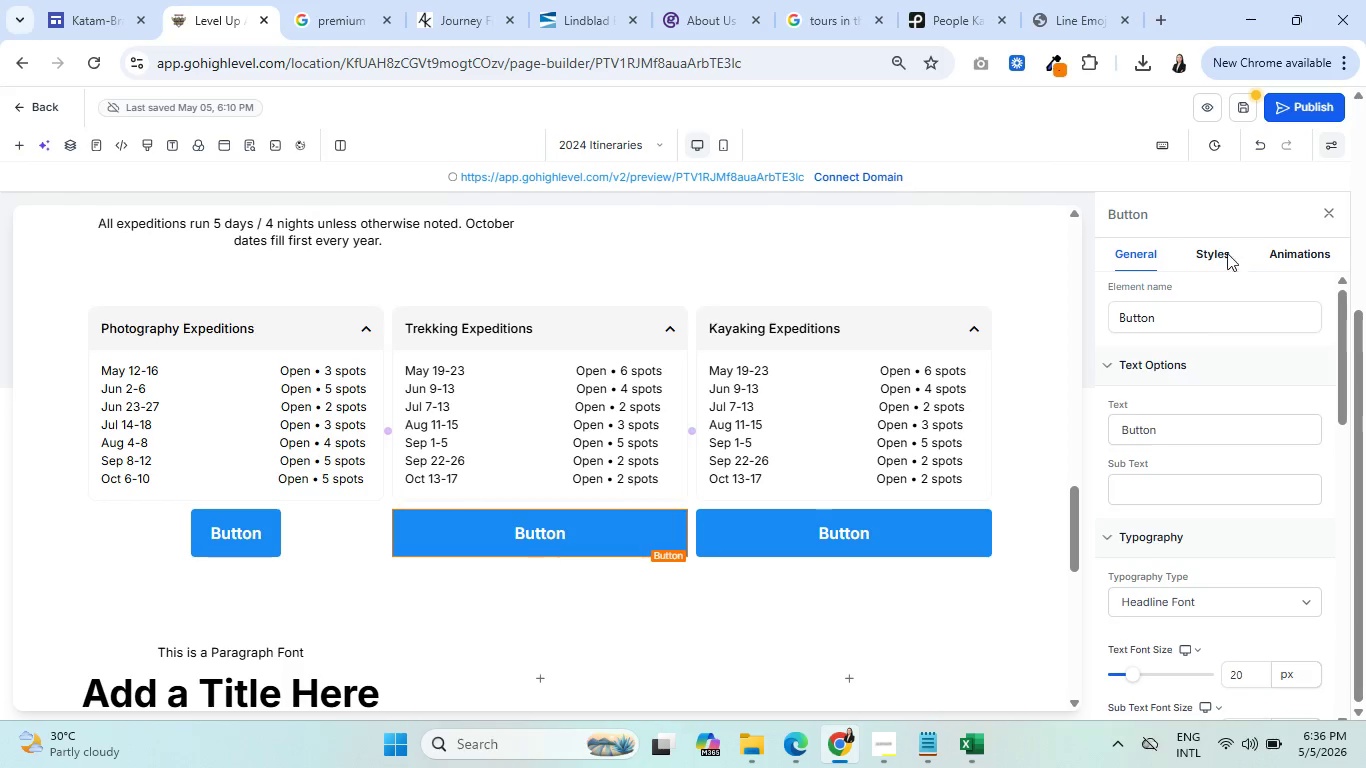 
left_click([1221, 247])
 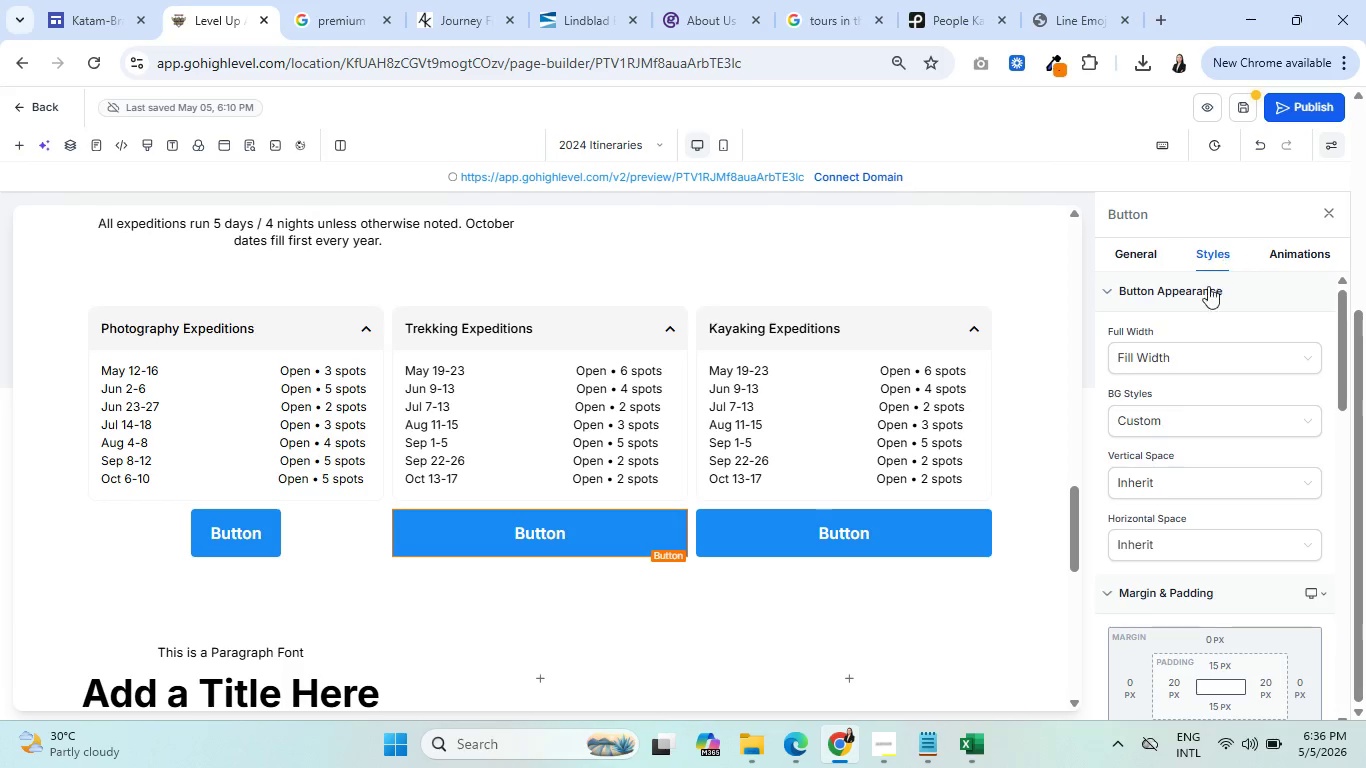 
left_click([1183, 359])
 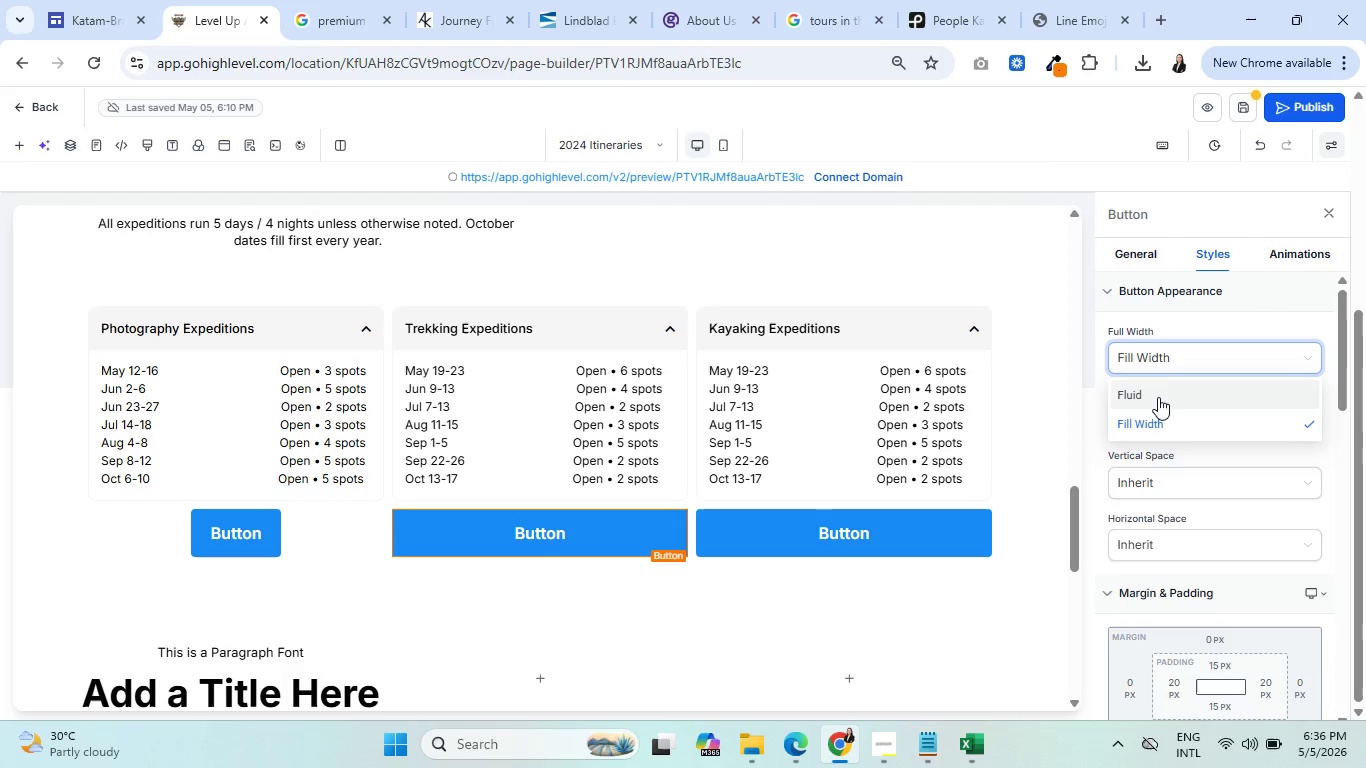 
left_click([1158, 397])
 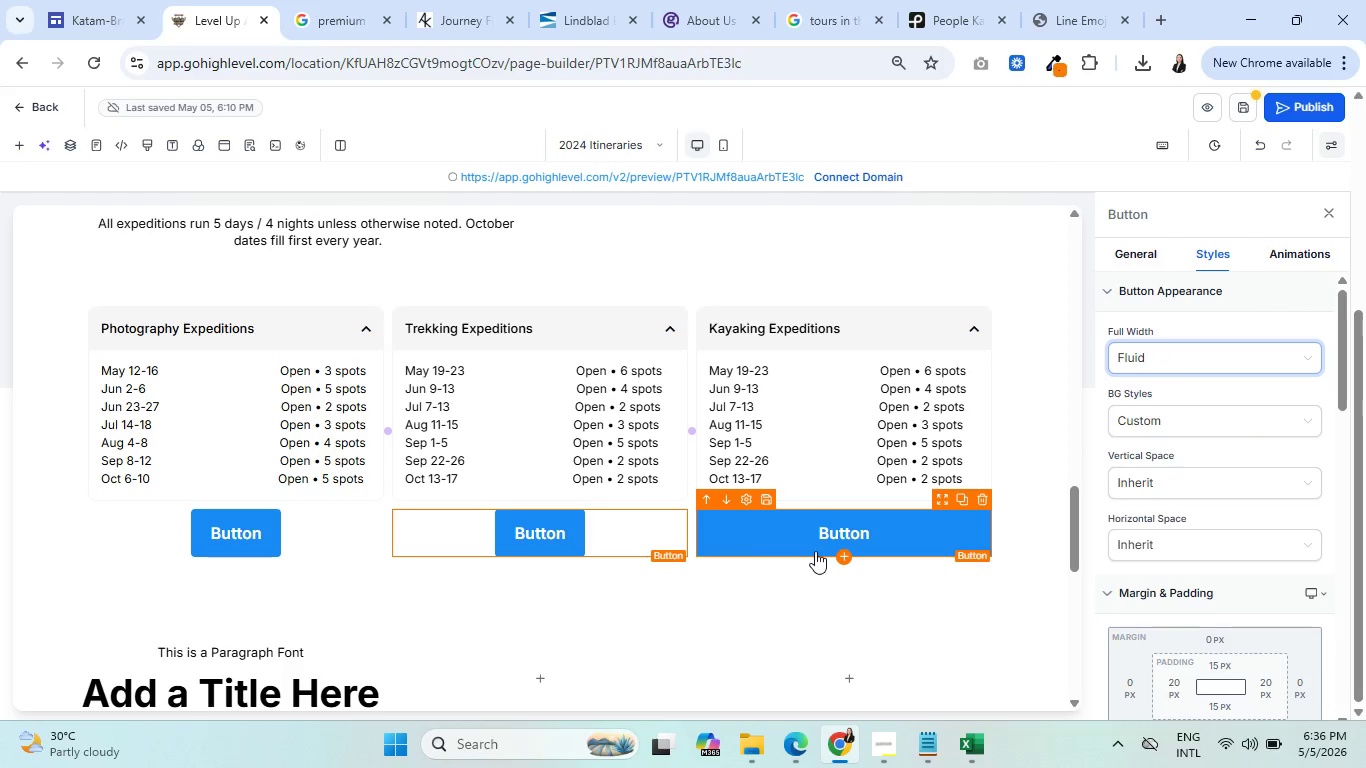 
left_click([810, 534])
 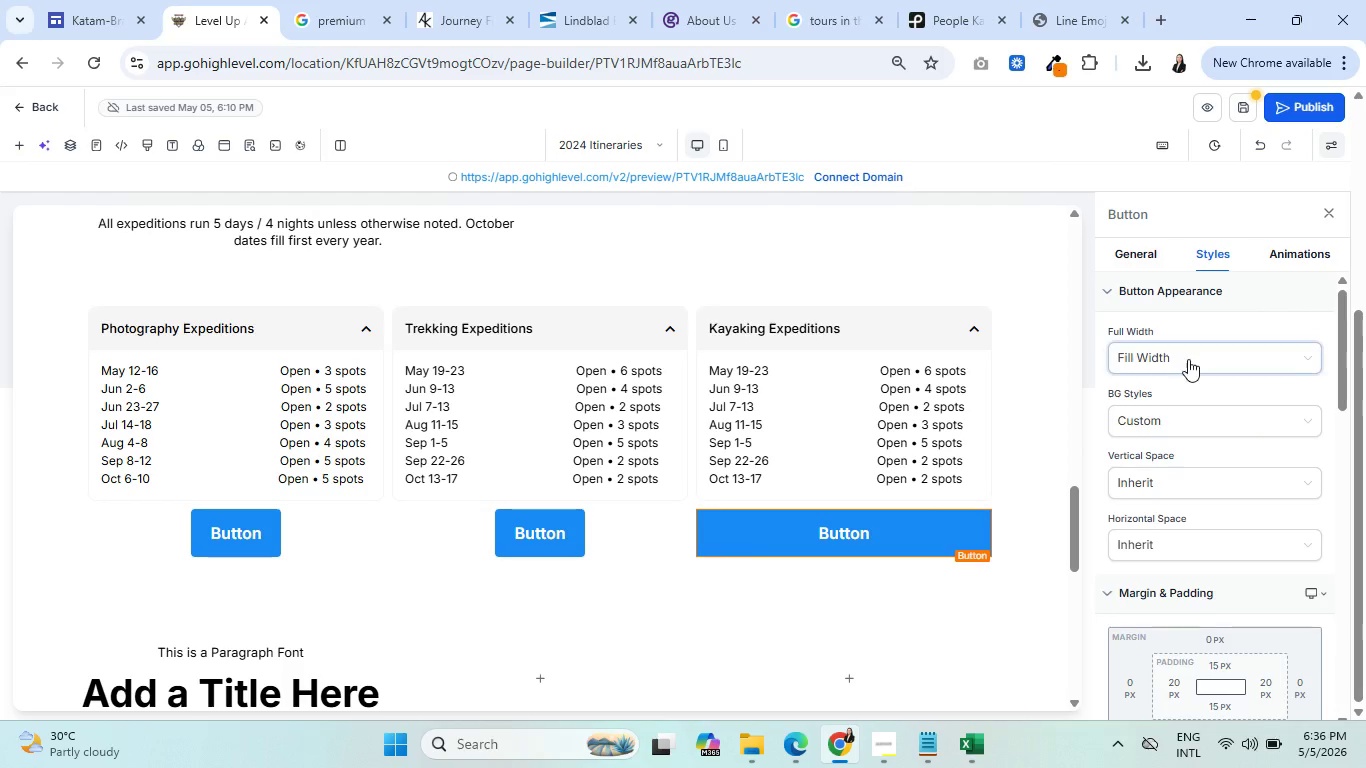 
left_click([1190, 357])
 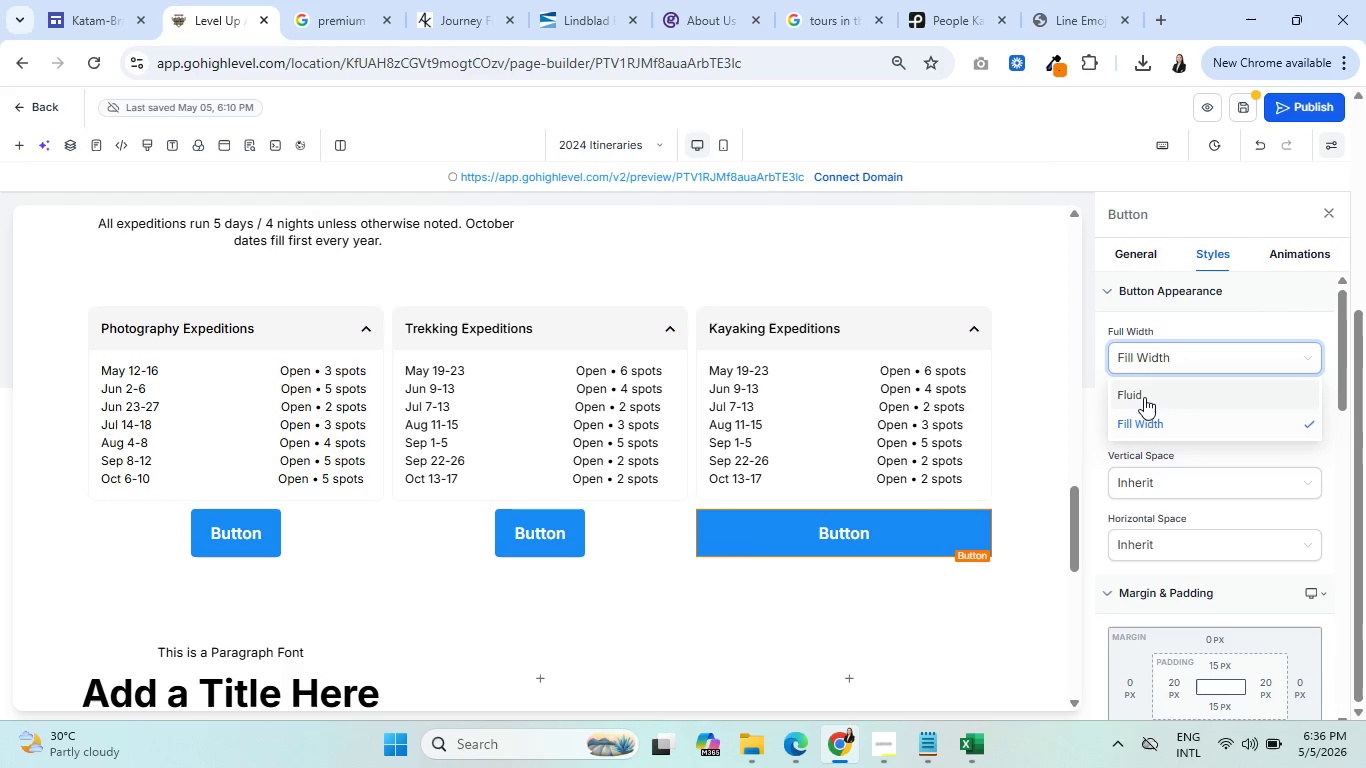 
double_click([1145, 397])
 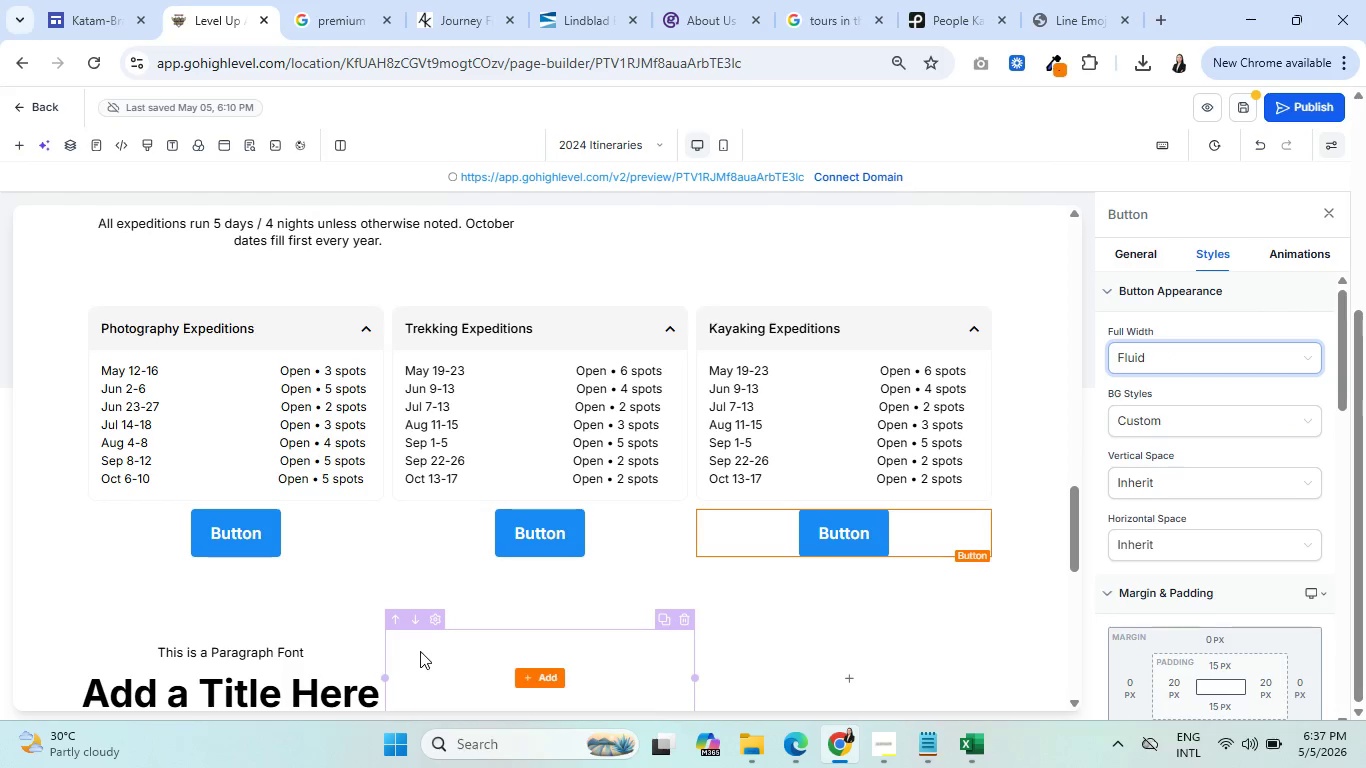 
mouse_move([719, 544])
 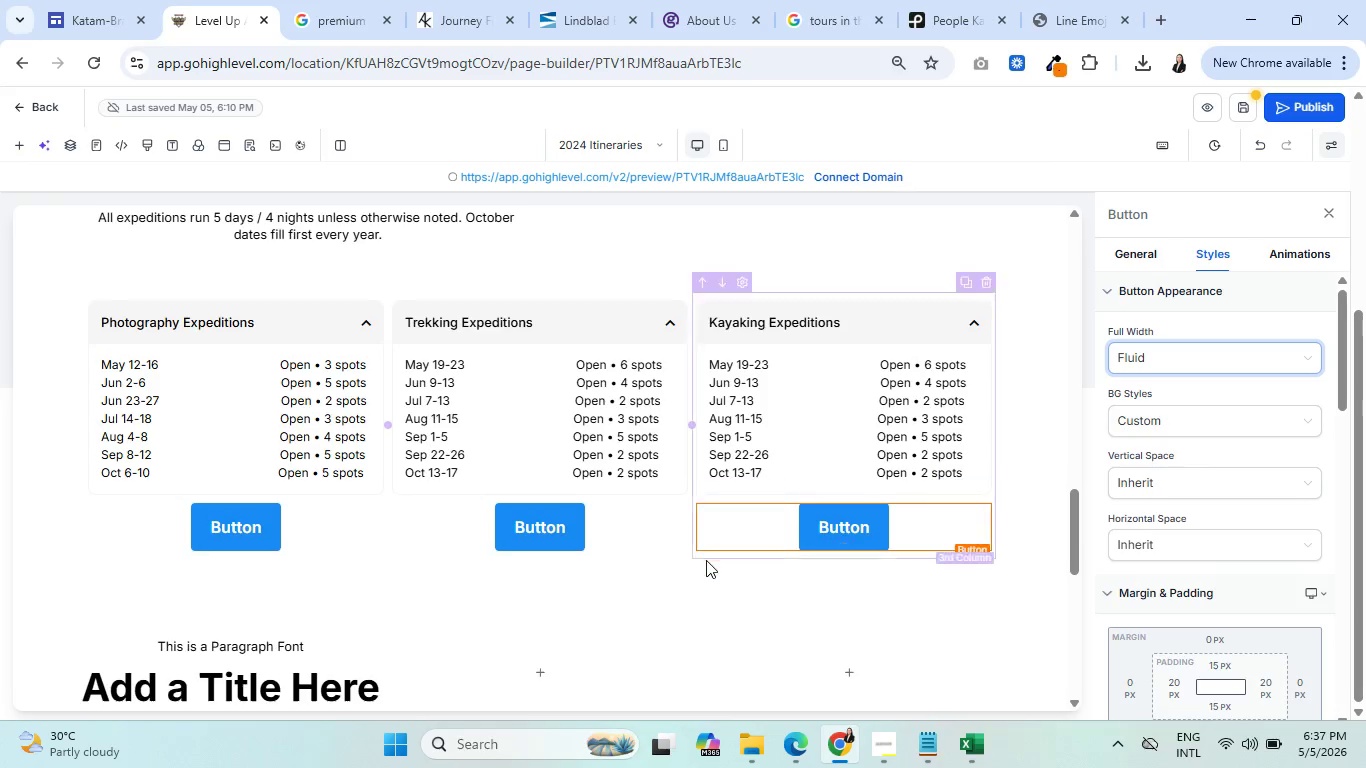 
scroll: coordinate [708, 556], scroll_direction: down, amount: 2.0
 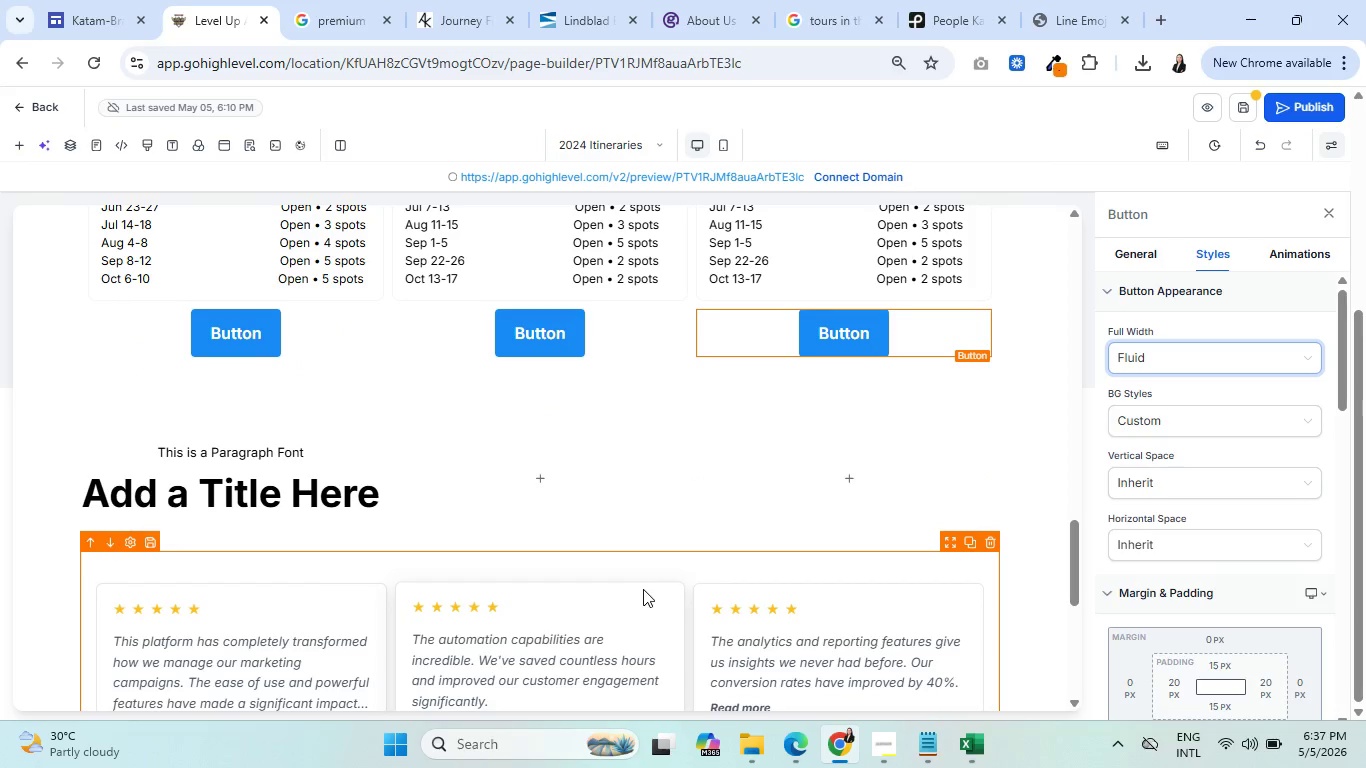 
scroll: coordinate [643, 589], scroll_direction: up, amount: 2.0
 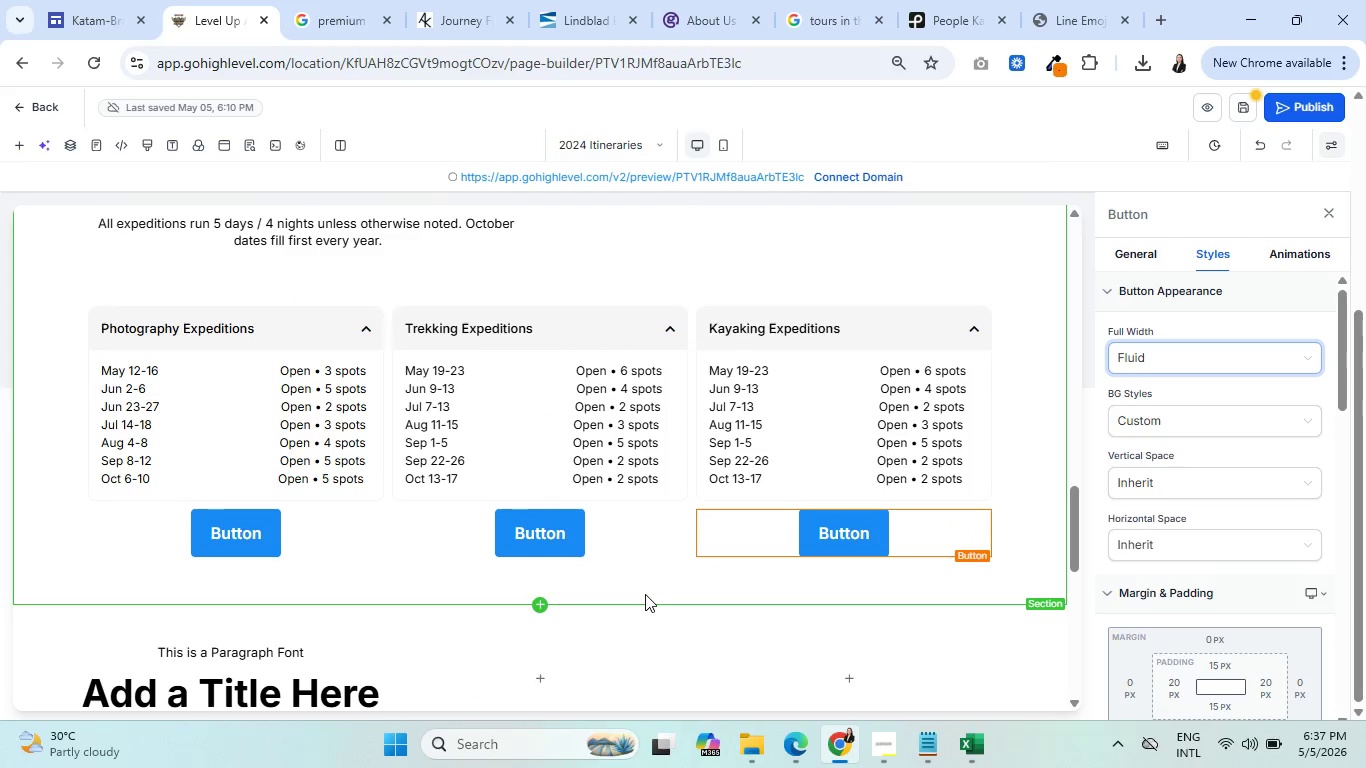 
scroll: coordinate [298, 640], scroll_direction: down, amount: 3.0
 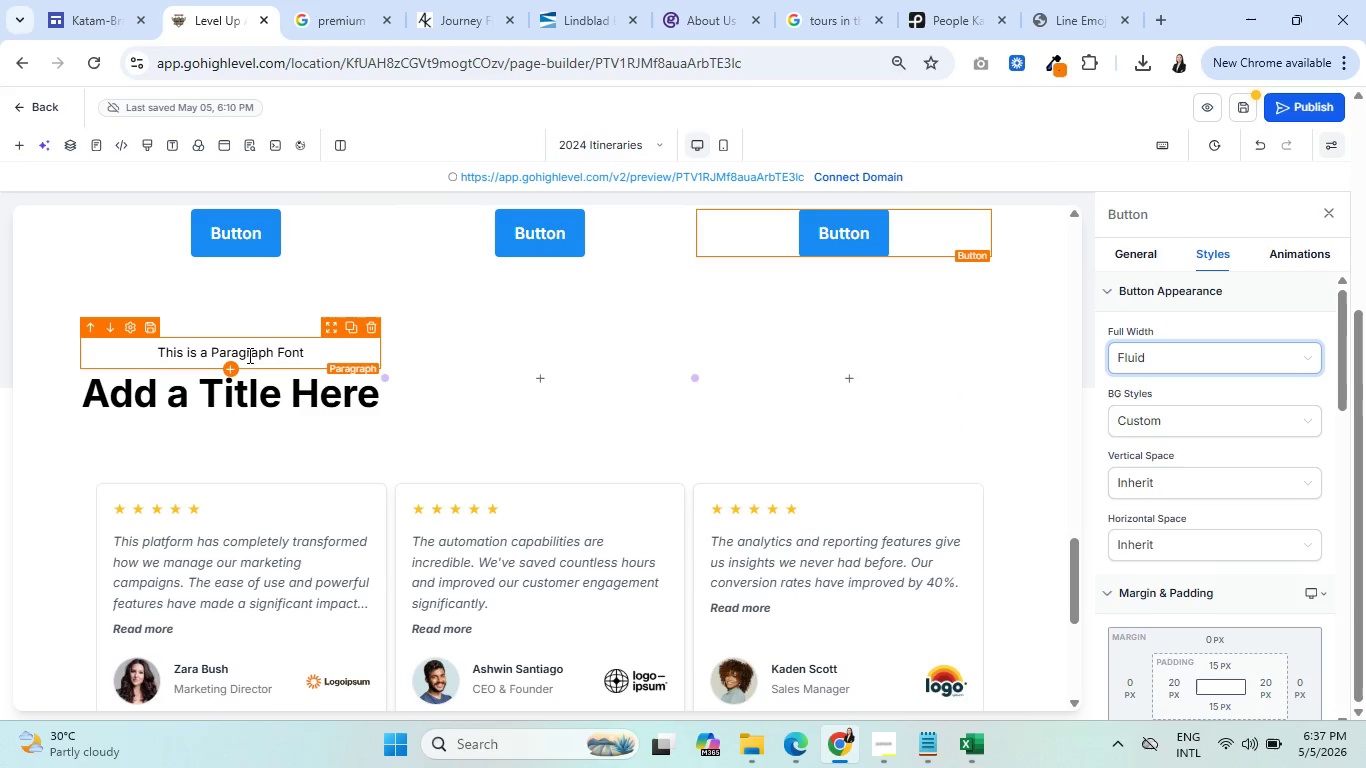 
double_click([248, 355])
 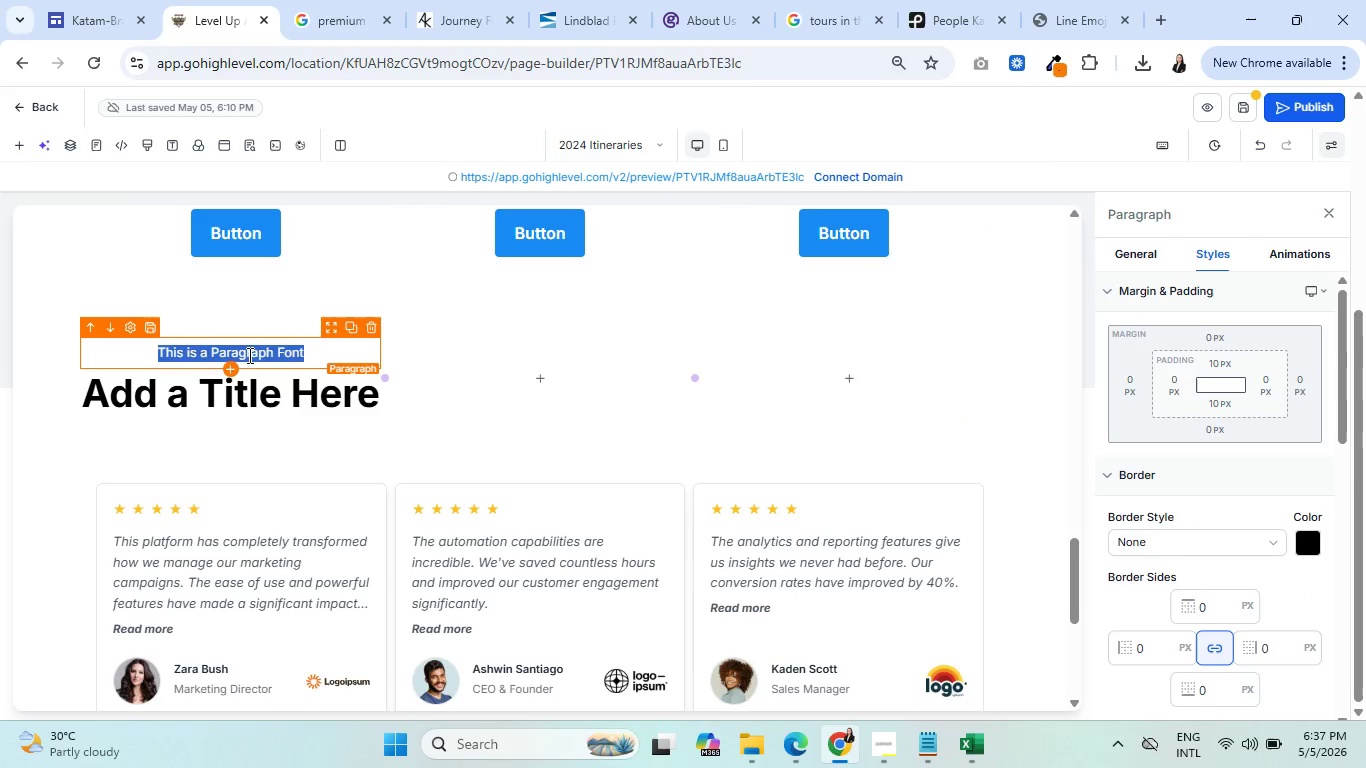 
triple_click([248, 355])
 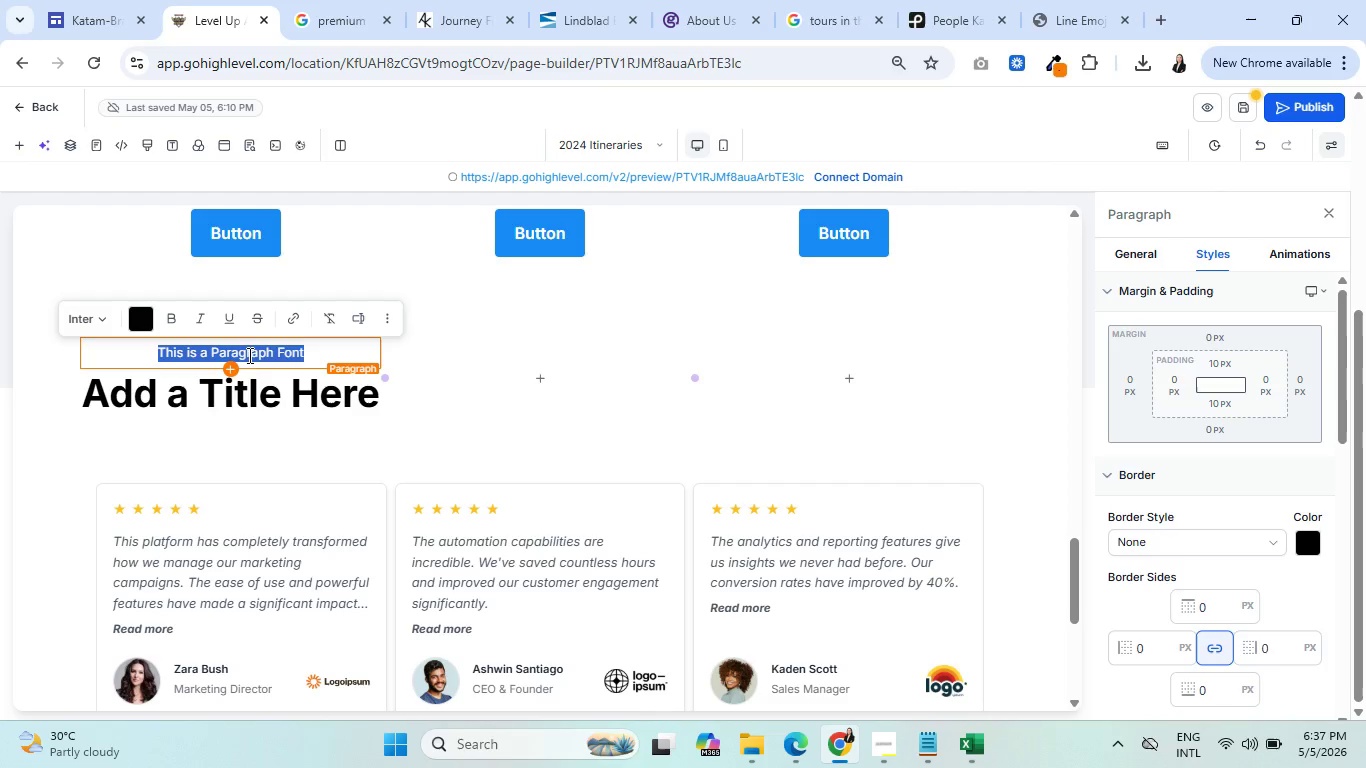 
type(Gues)
key(Backspace)
key(Backspace)
key(Backspace)
type(UEST EXPERIENCES)
 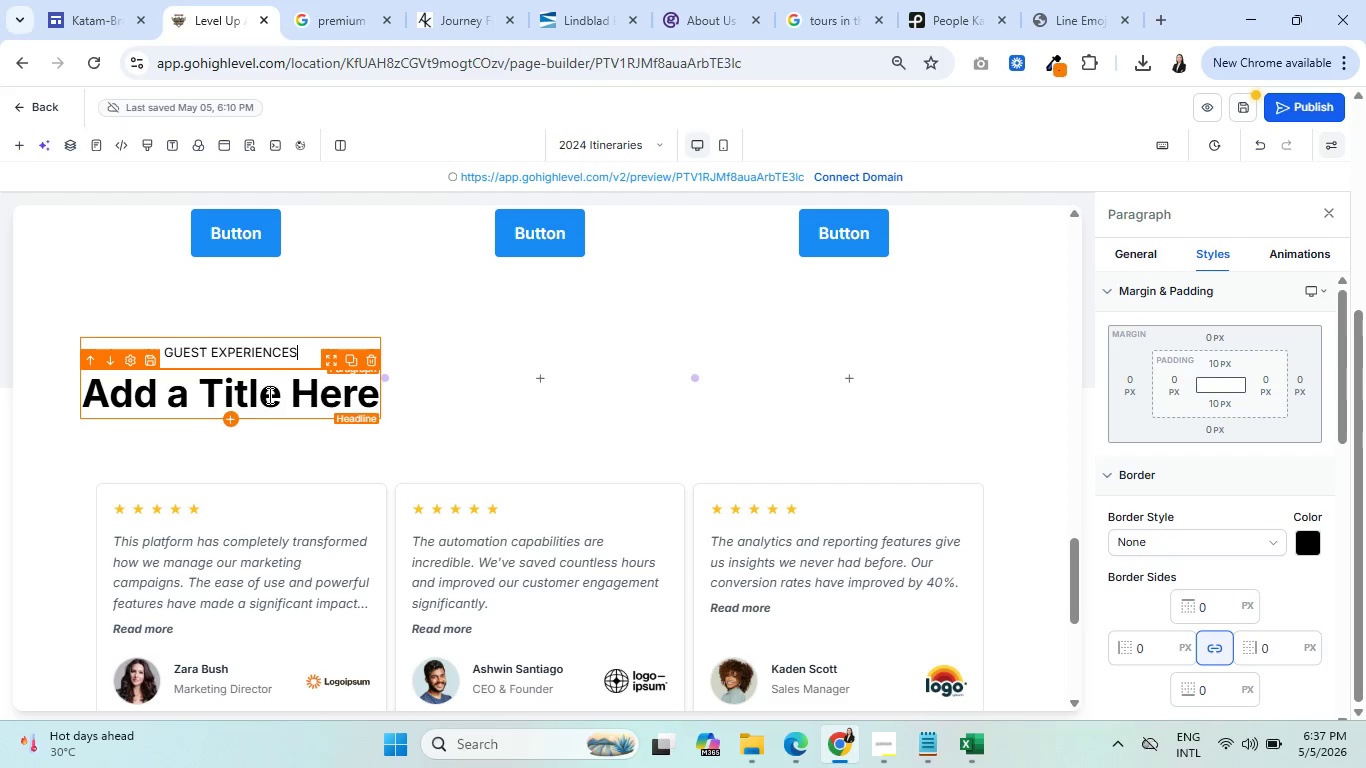 
left_click([268, 395])
 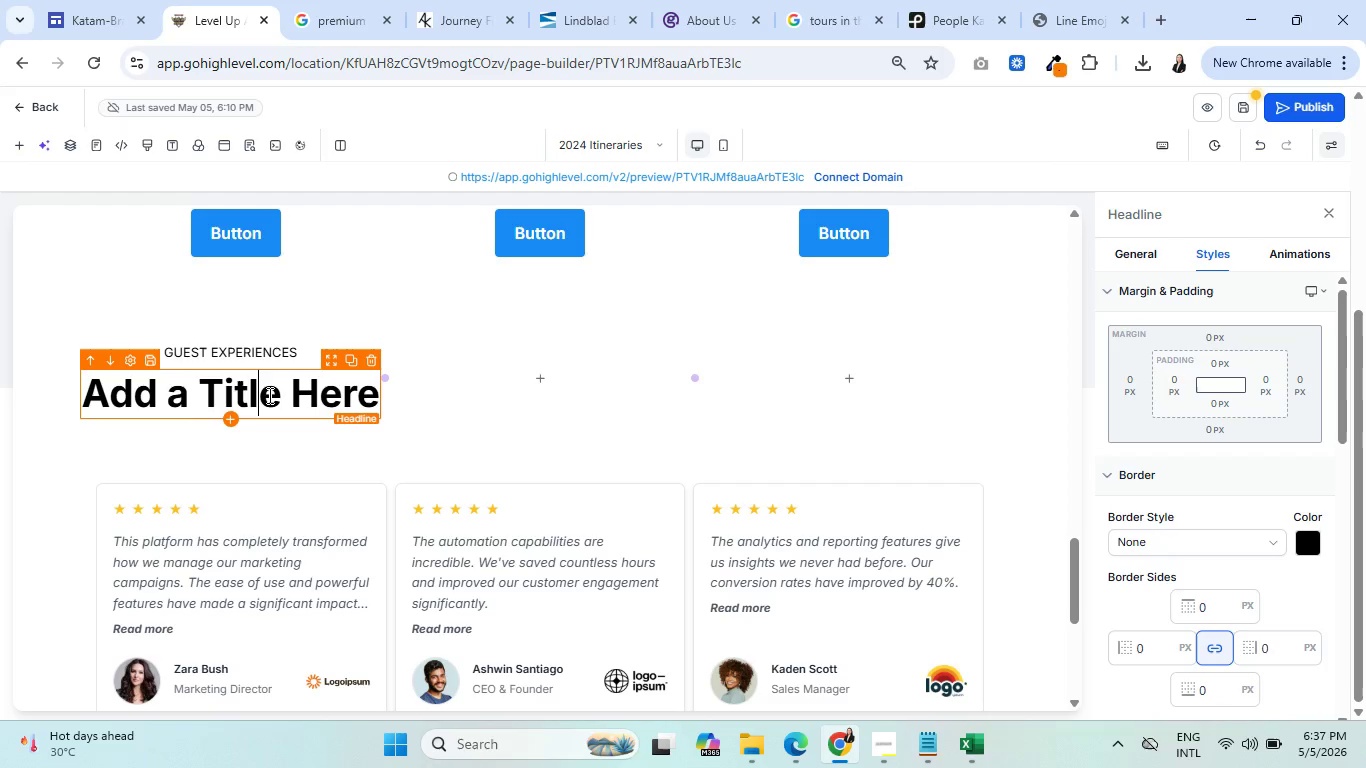 
double_click([268, 395])
 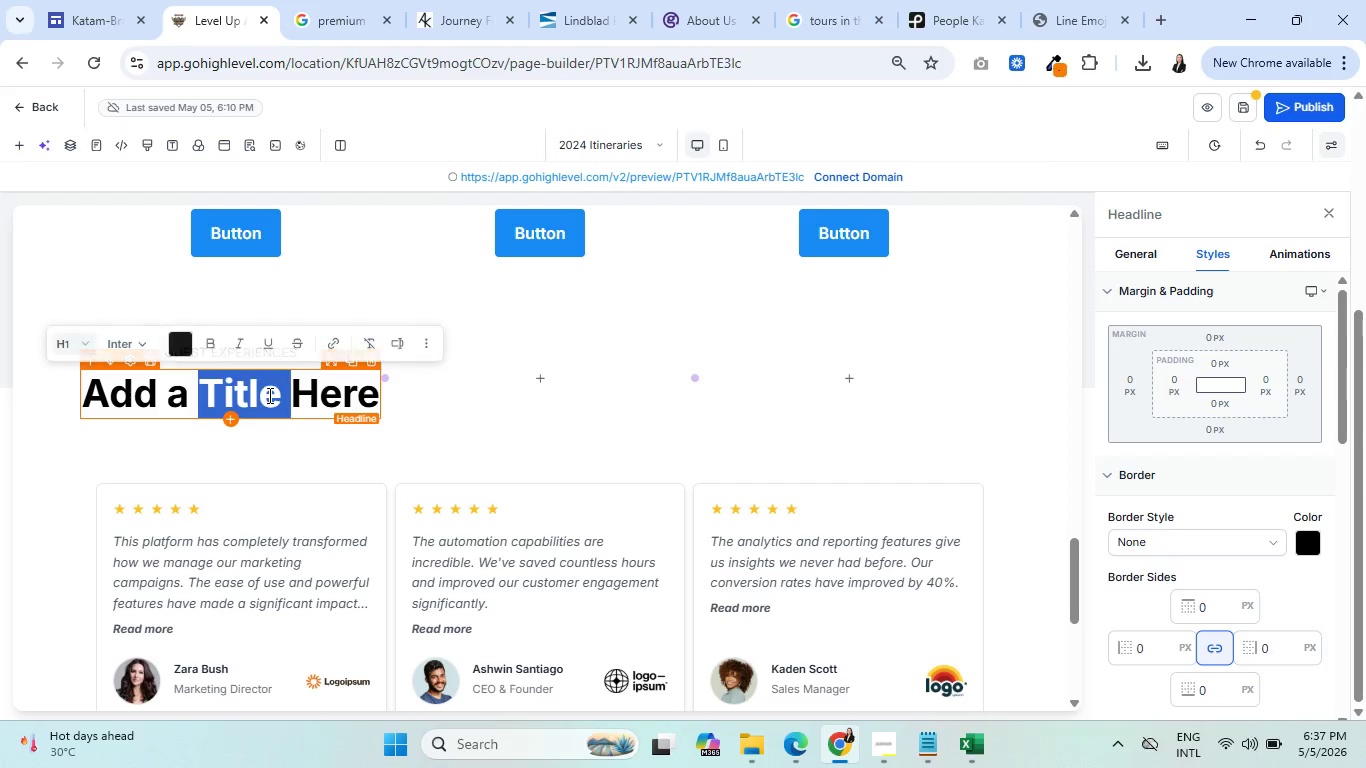 
triple_click([268, 395])
 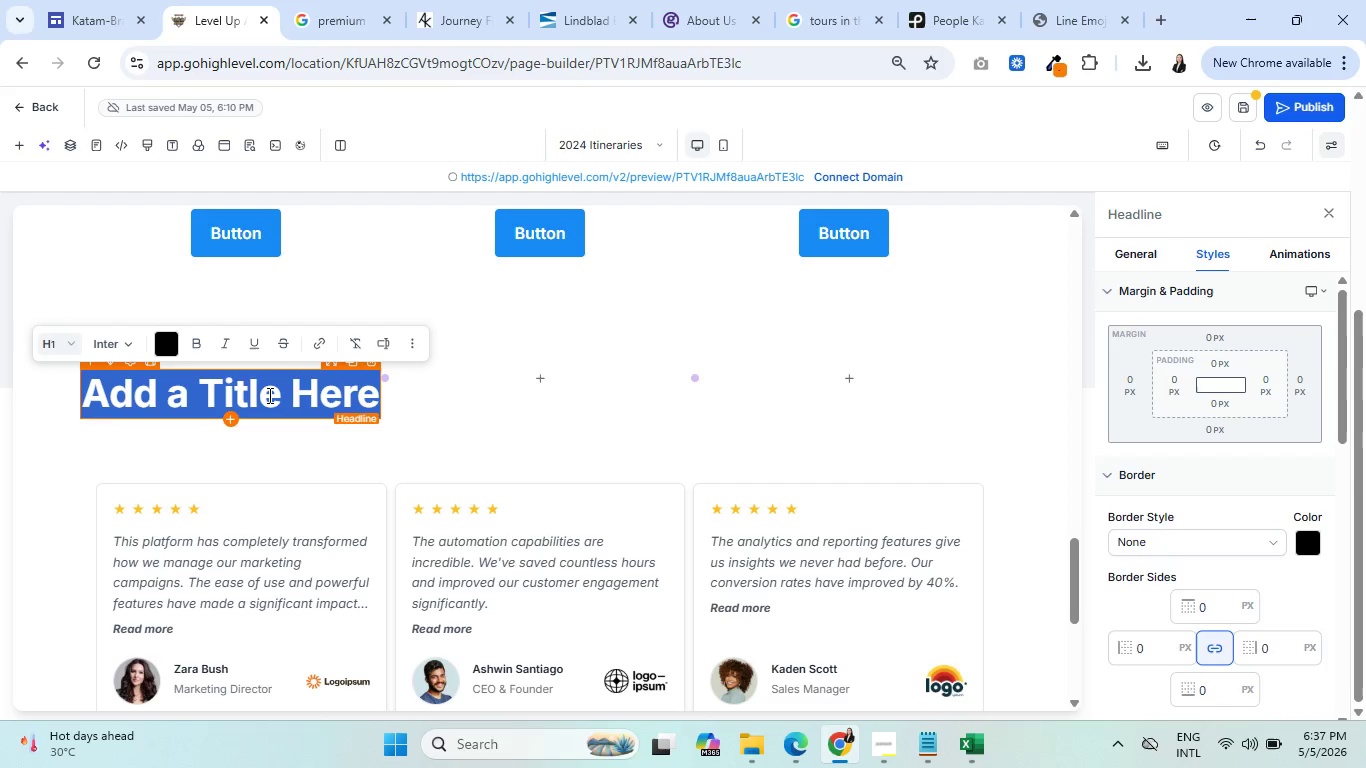 
key(CapsLock)
 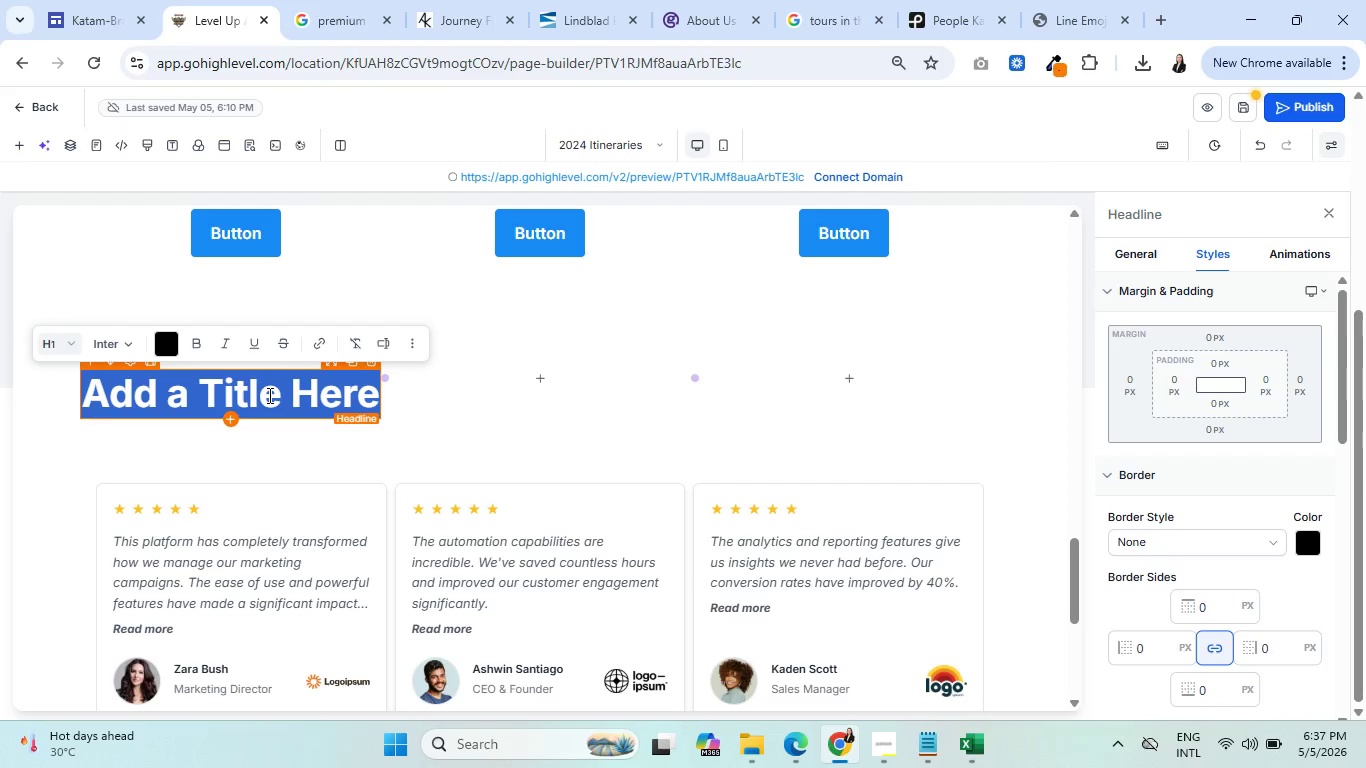 
key(Backspace)
 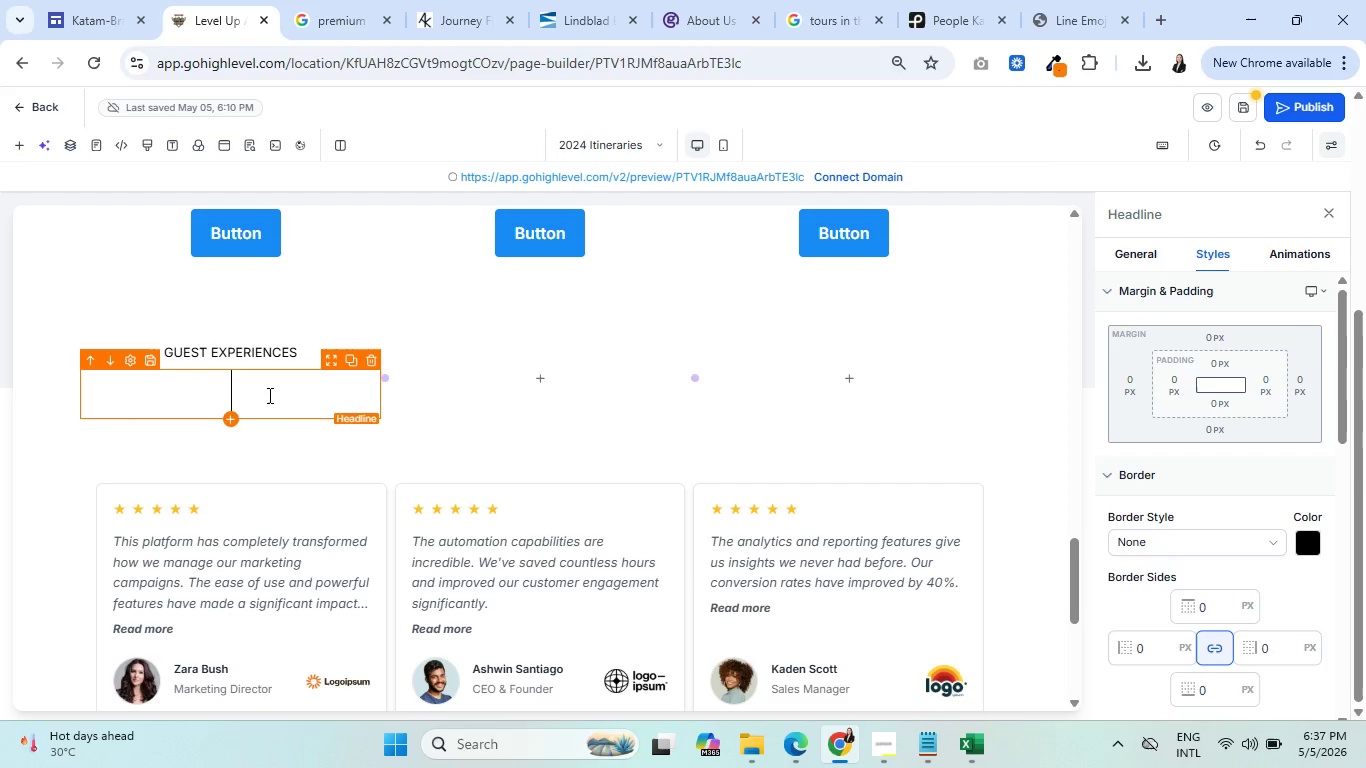 
wait(12.25)
 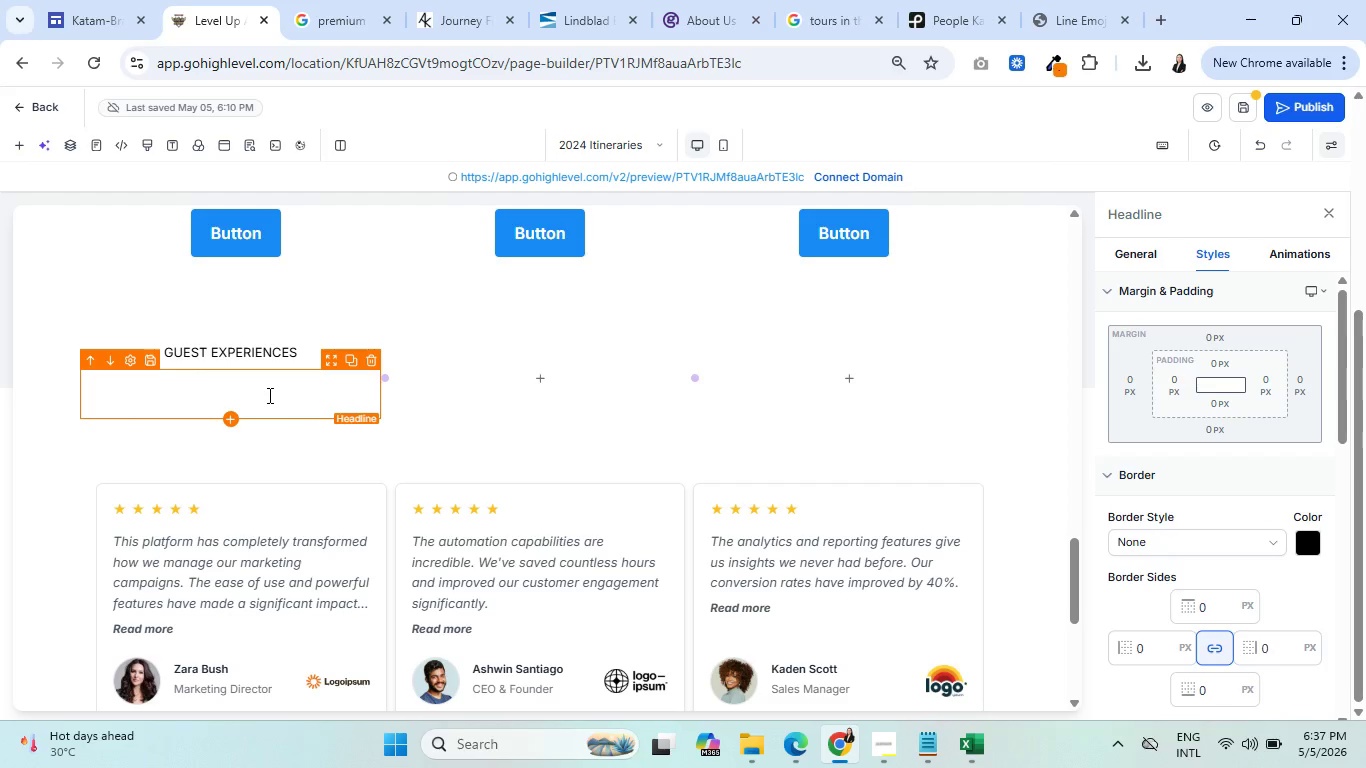 
type(The part that does not fit in a brochure)
 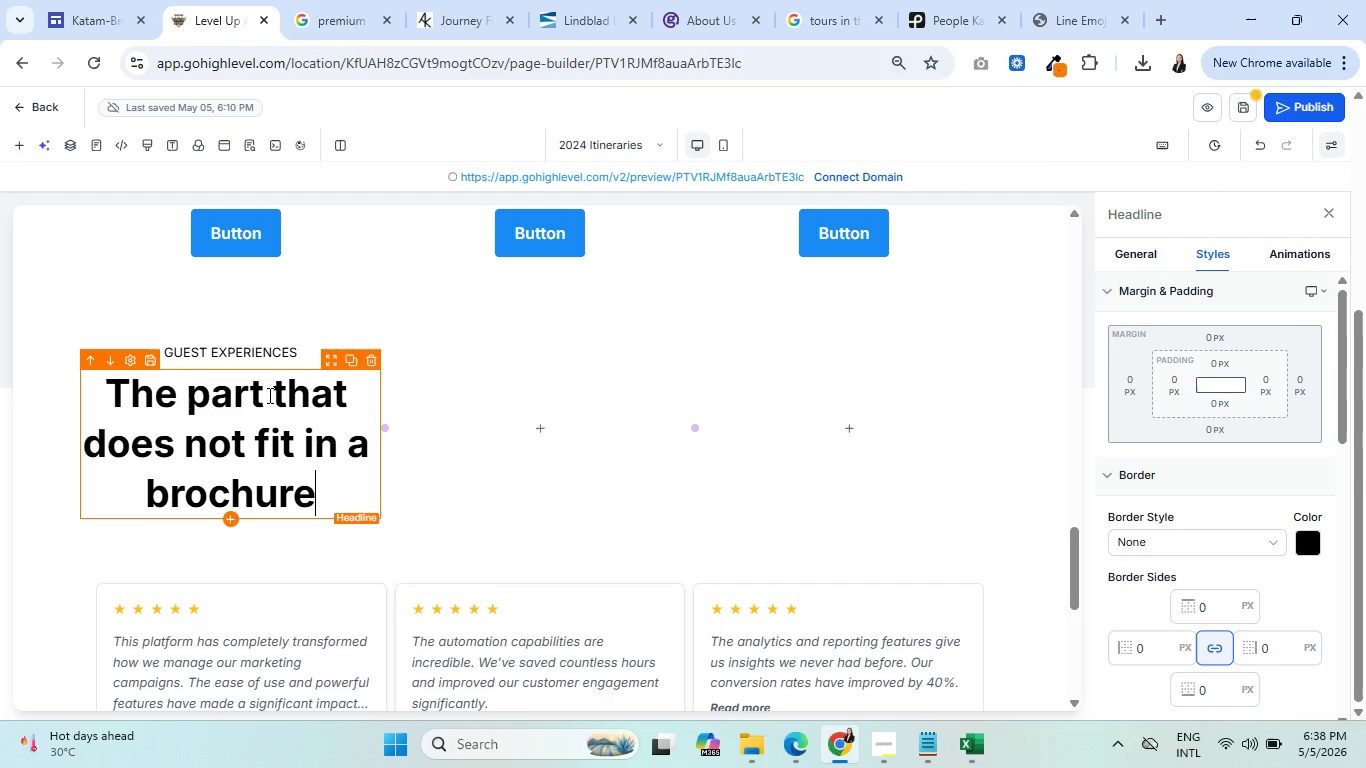 
wait(23.05)
 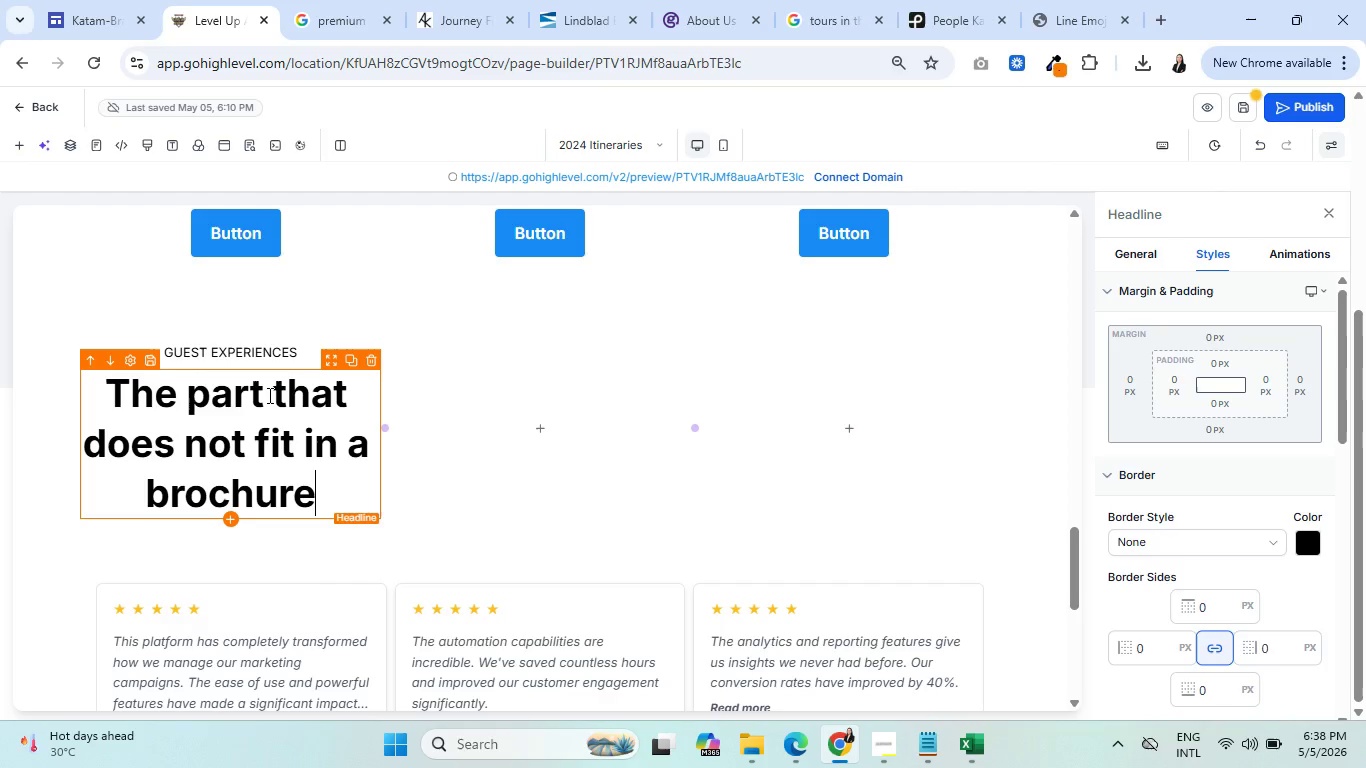 
left_click([678, 323])
 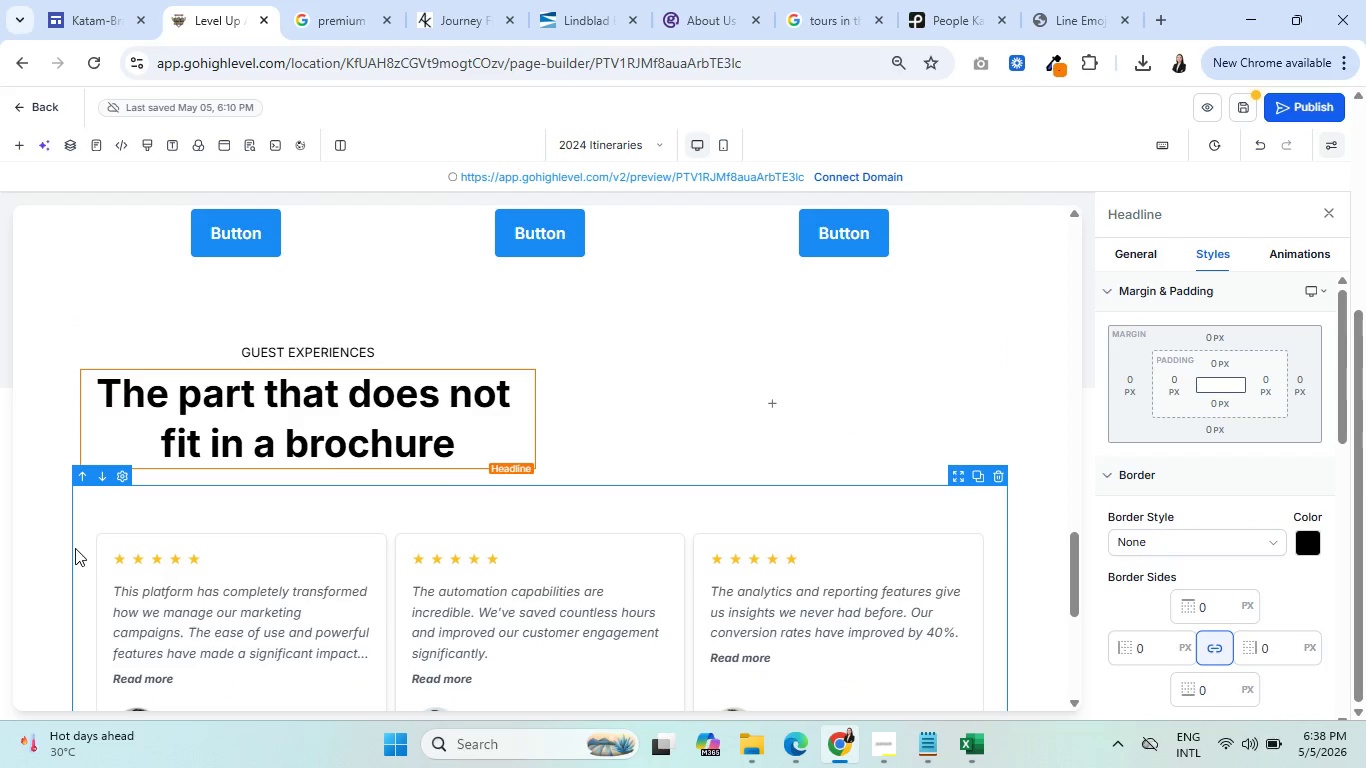 
scroll: coordinate [176, 530], scroll_direction: down, amount: 2.0
 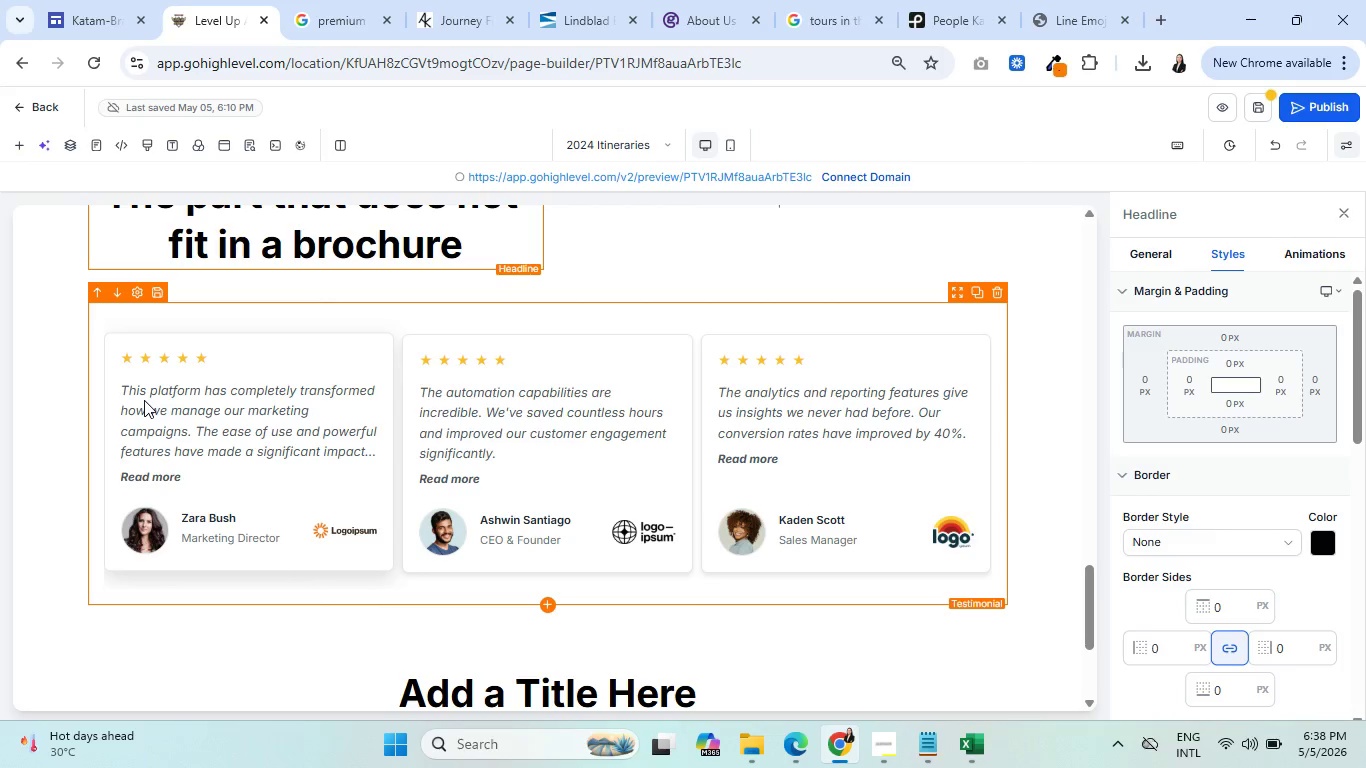 
wait(6.05)
 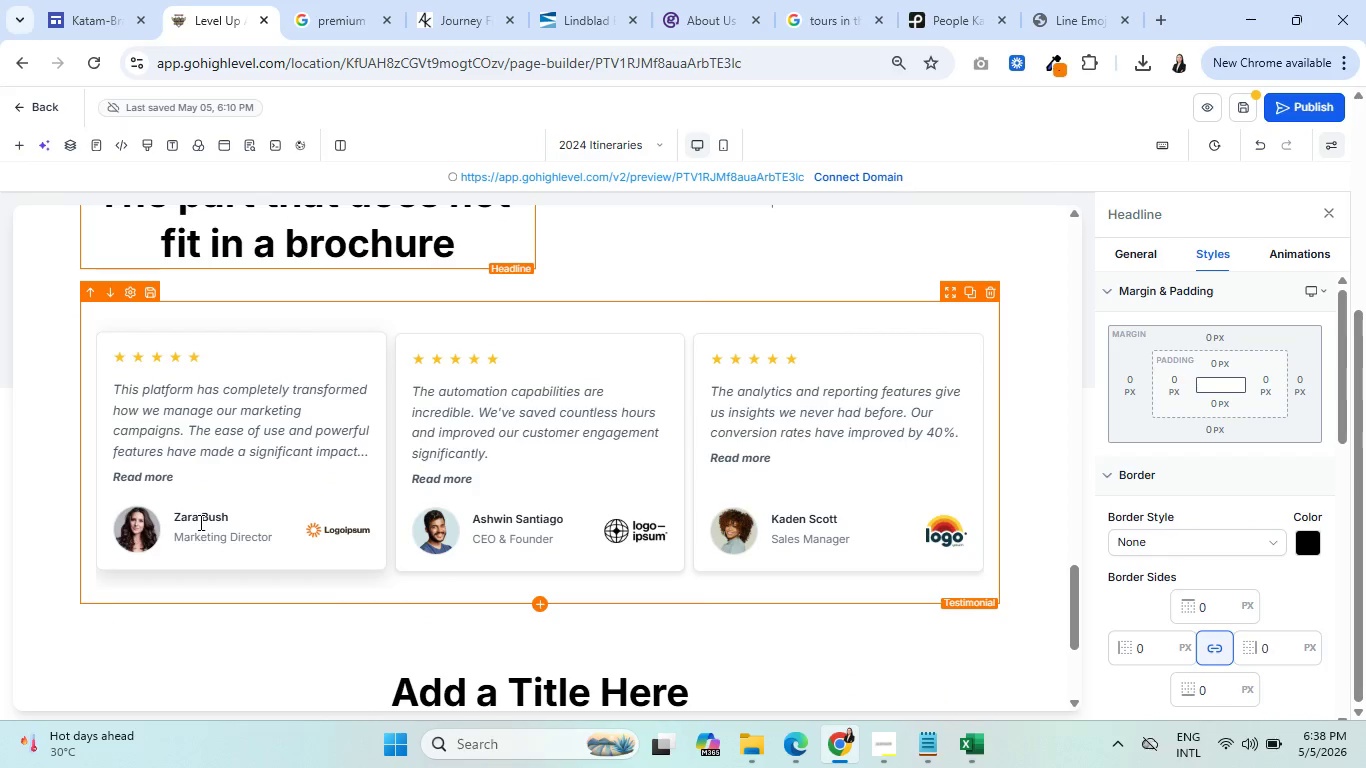 
left_click([128, 394])
 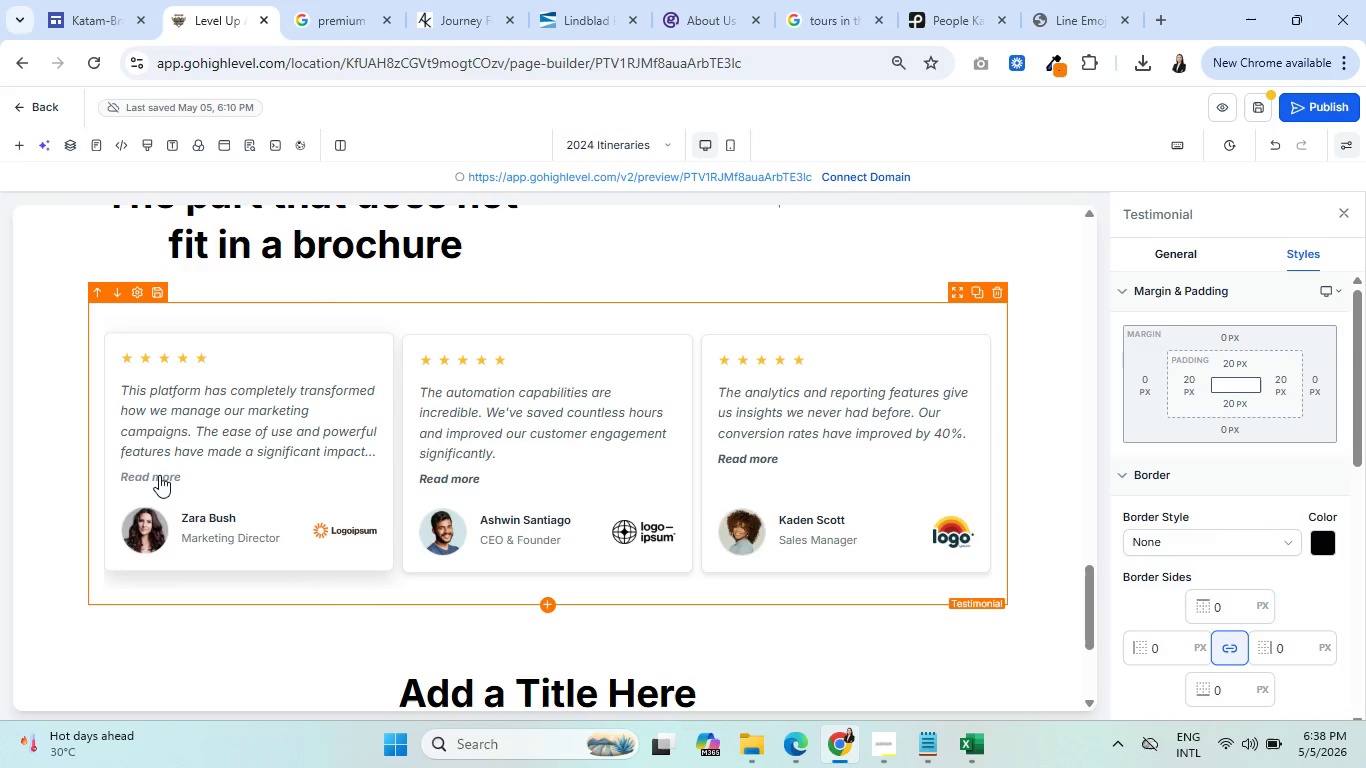 
left_click([161, 475])
 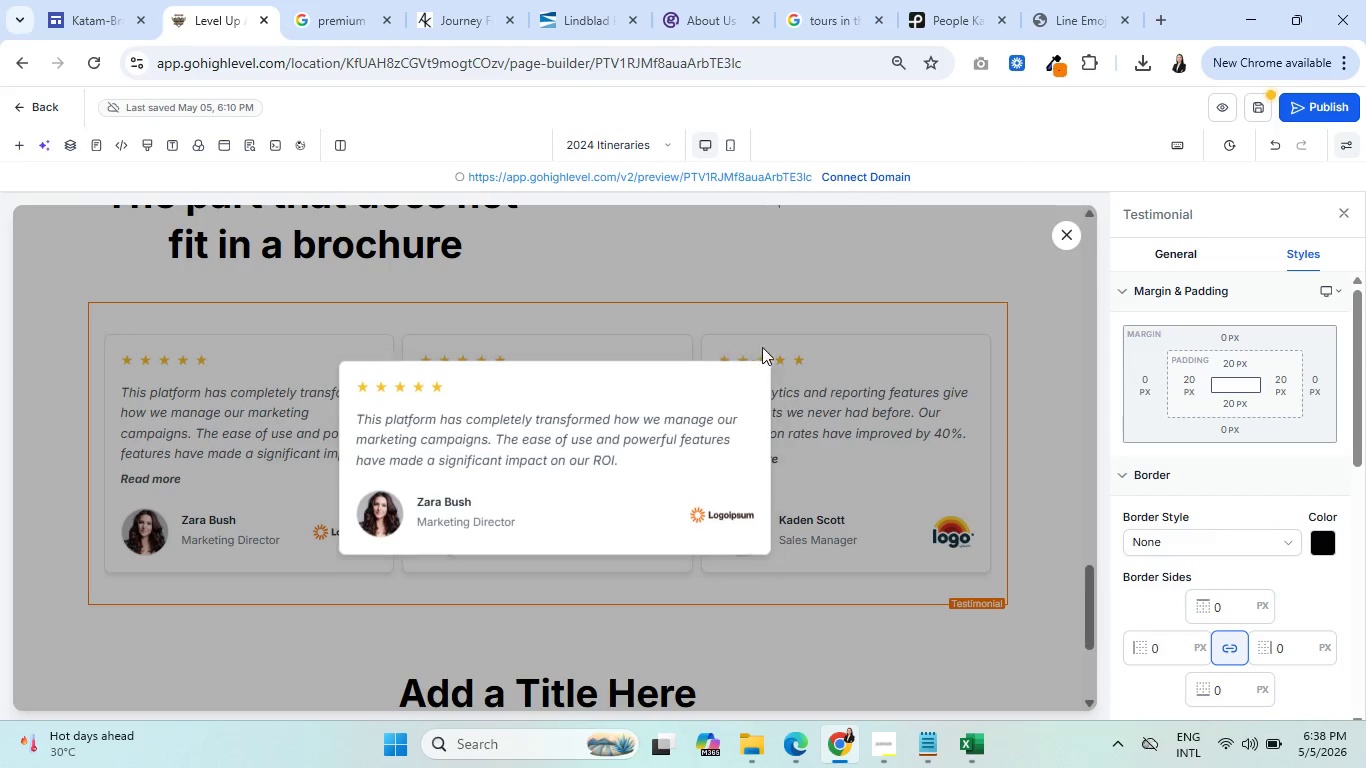 
left_click([1060, 238])
 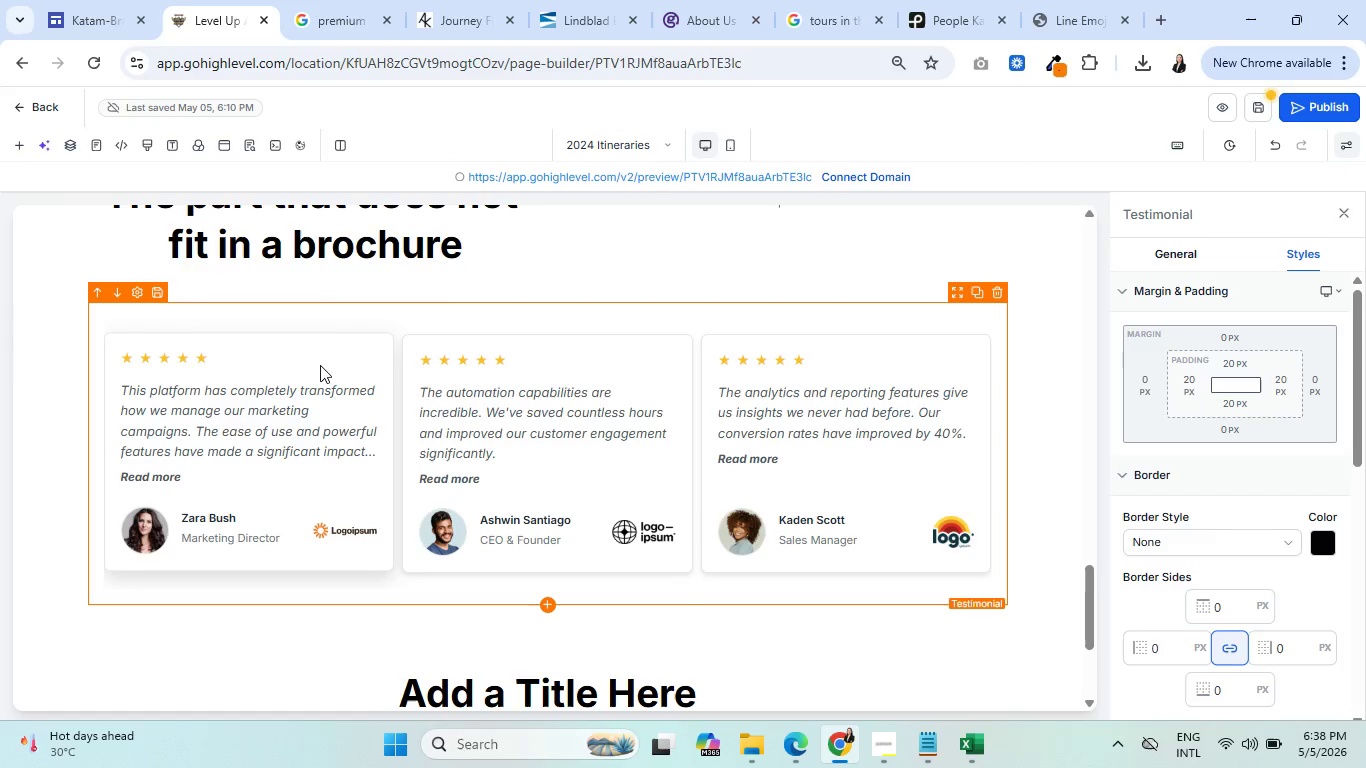 
left_click([316, 355])
 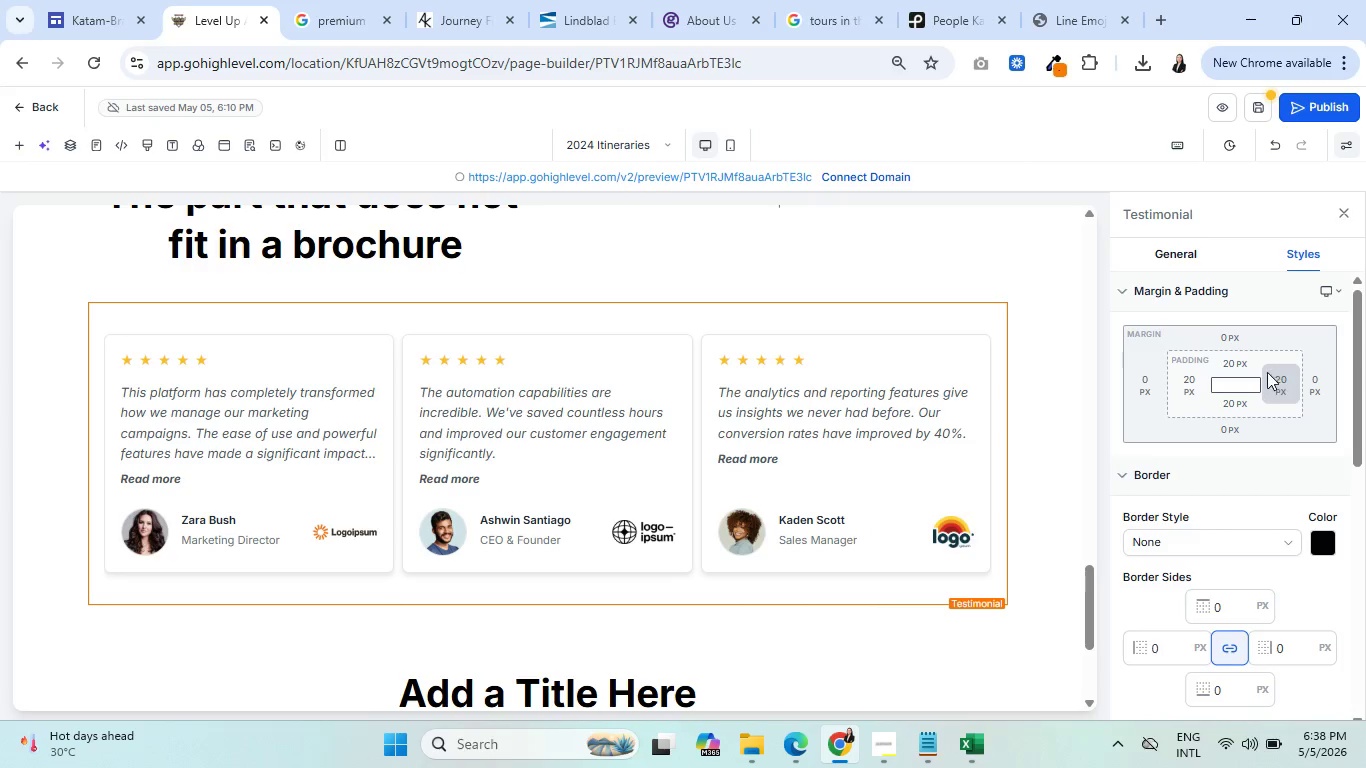 
scroll: coordinate [1281, 401], scroll_direction: down, amount: 8.0
 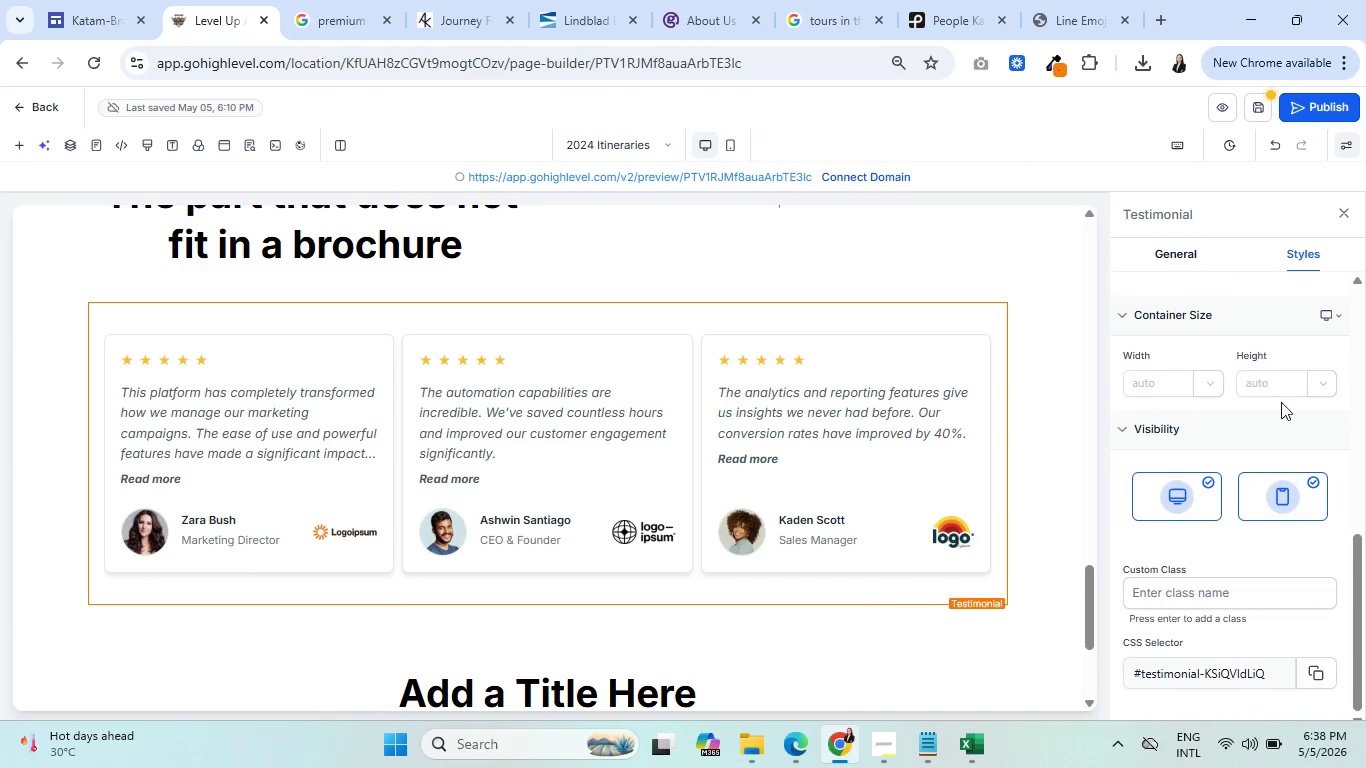 
scroll: coordinate [1273, 404], scroll_direction: up, amount: 13.0
 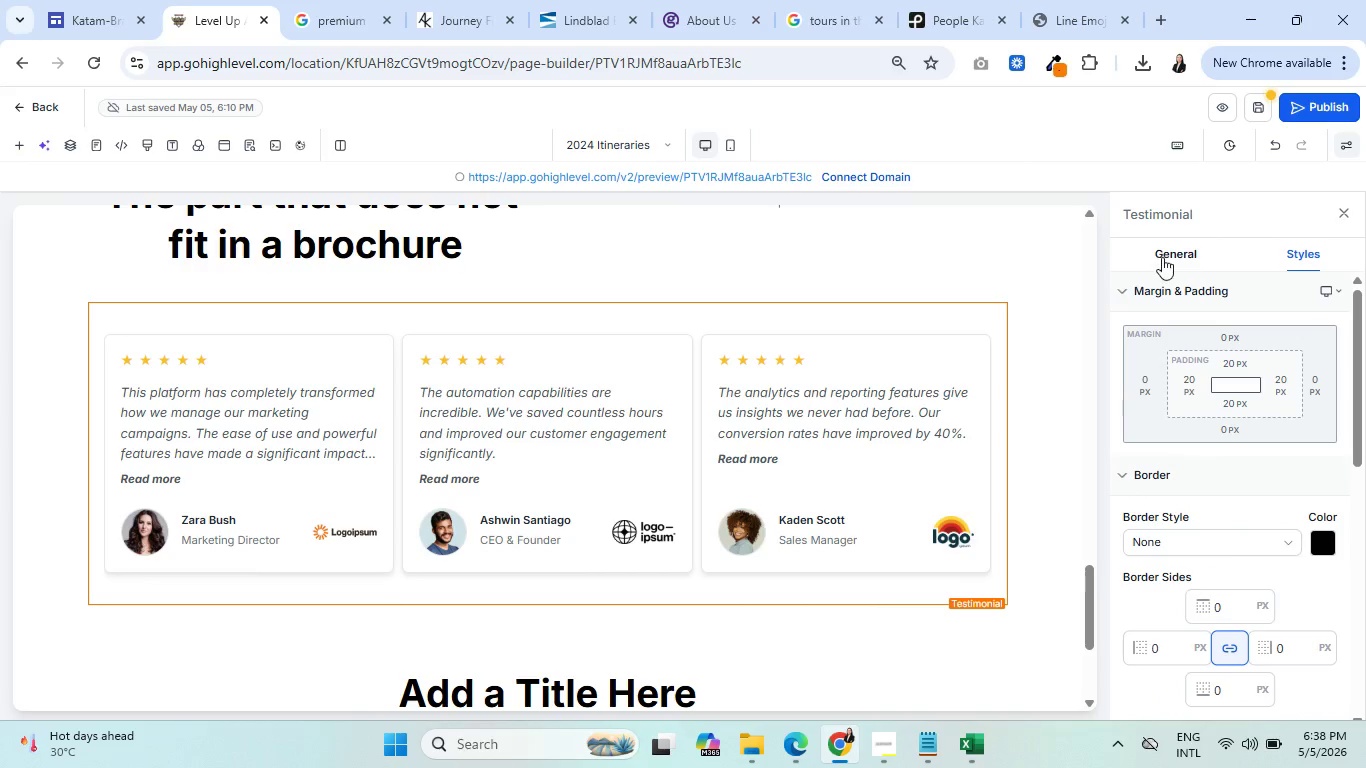 
left_click([1165, 257])
 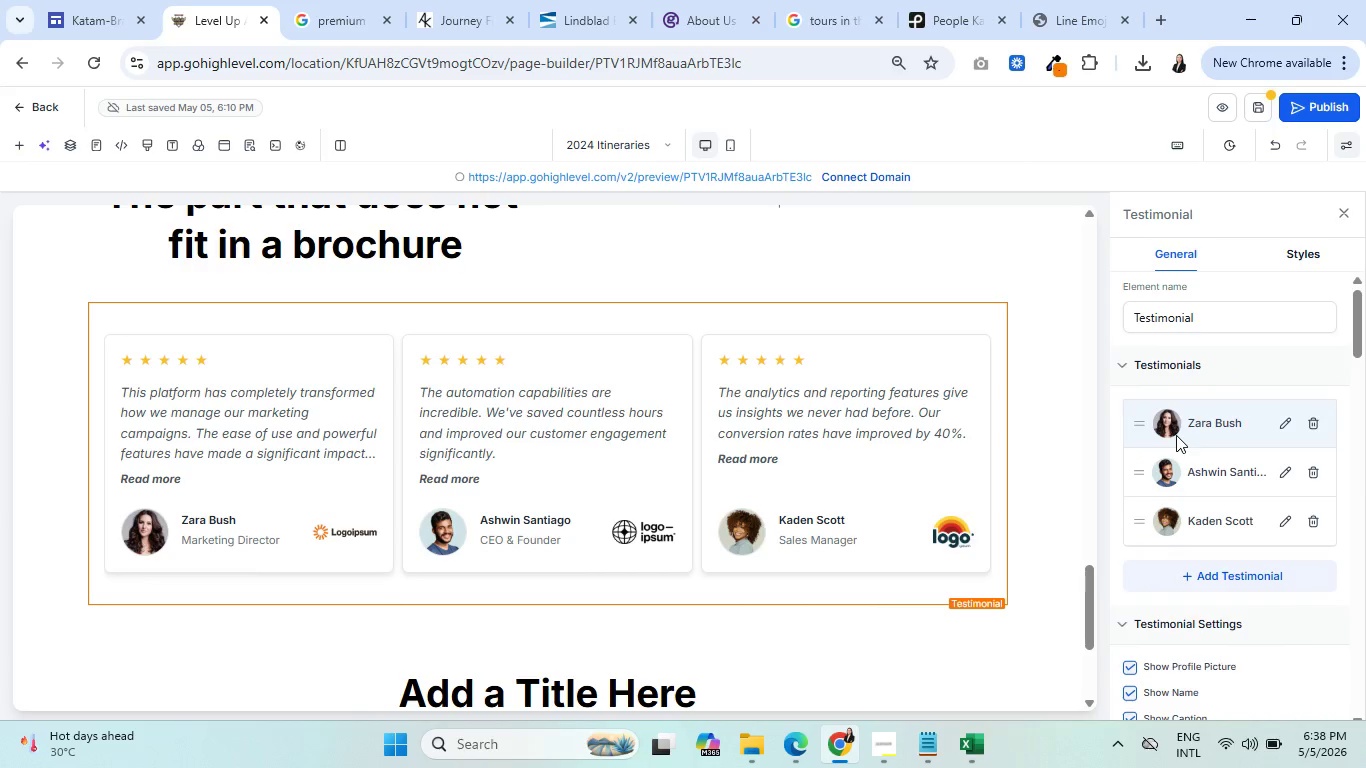 
scroll: coordinate [1189, 444], scroll_direction: down, amount: 2.0
 